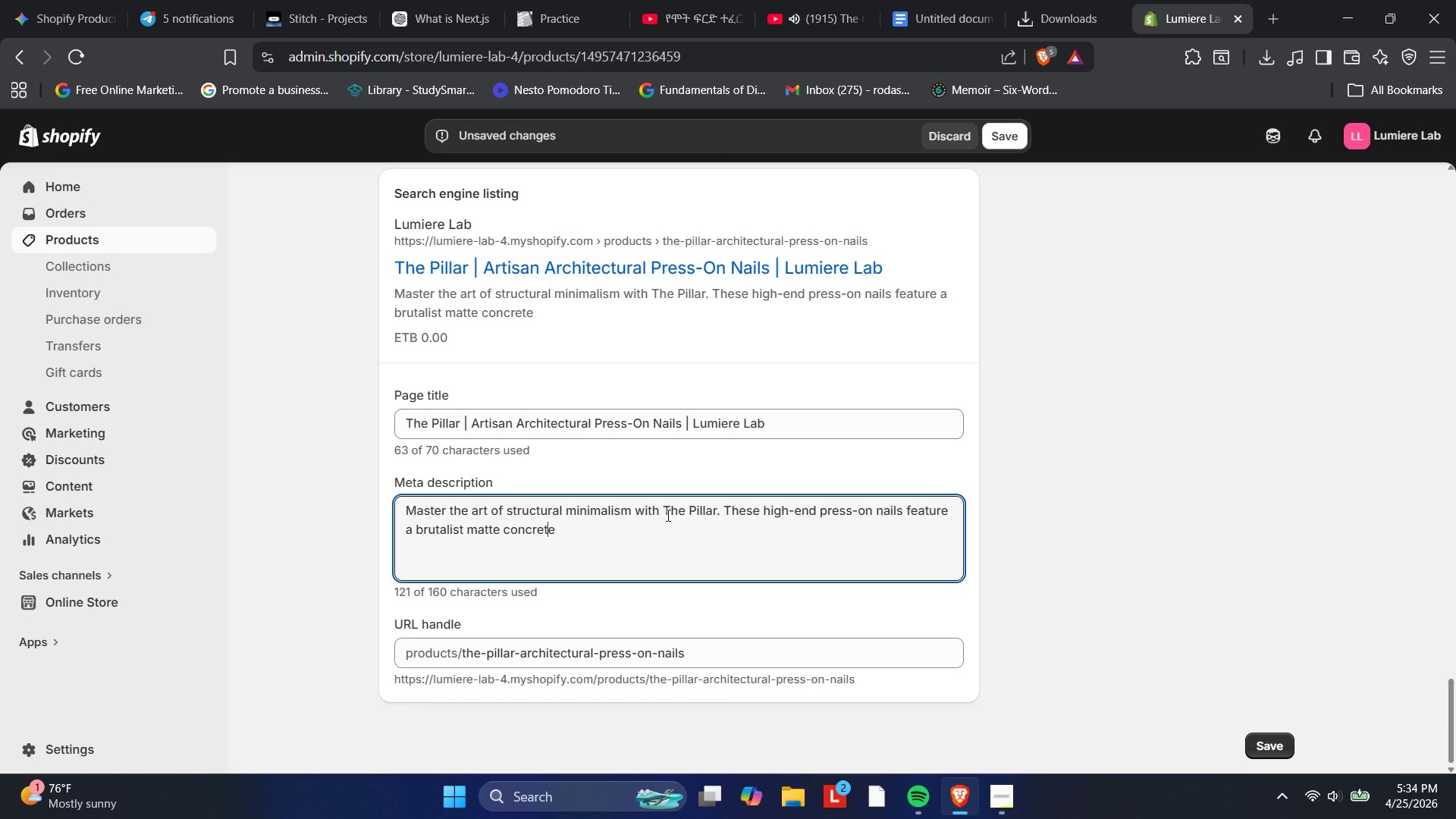 
key(ArrowRight)
 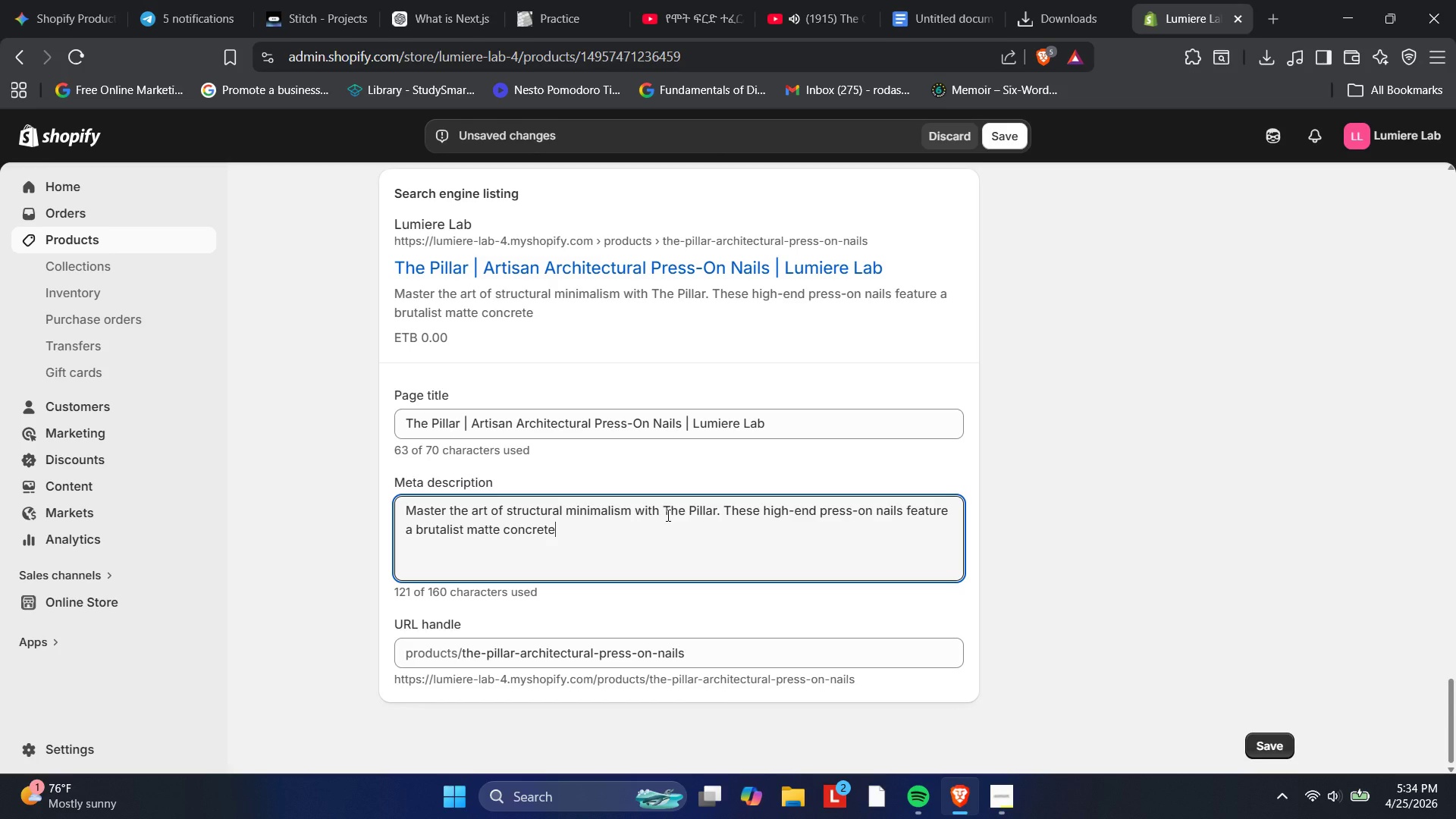 
type( finish and custom a)
key(Backspace)
type(sizing for a 14-day salon-quality[PlayPause])
 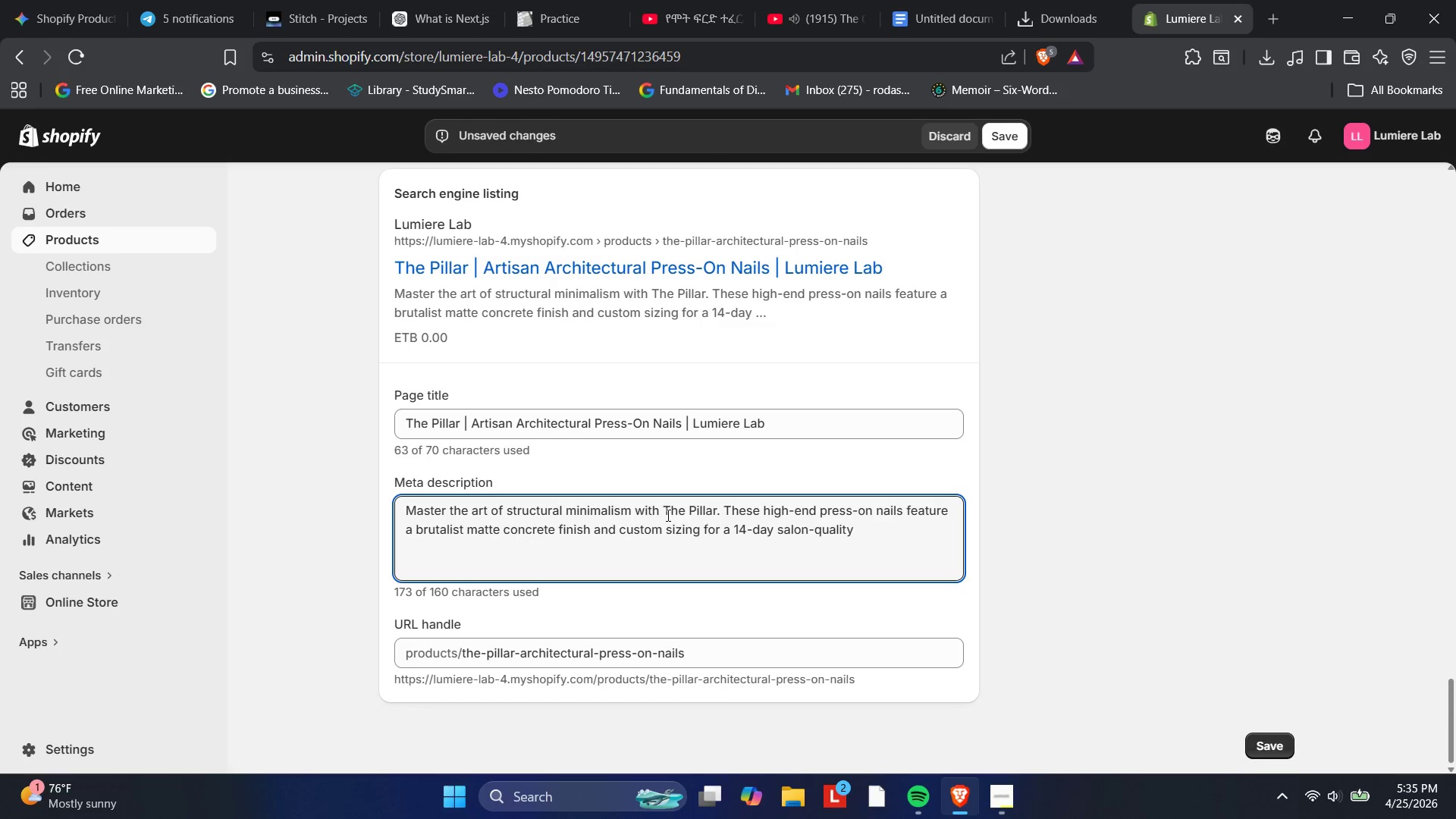 
wait(8.3)
 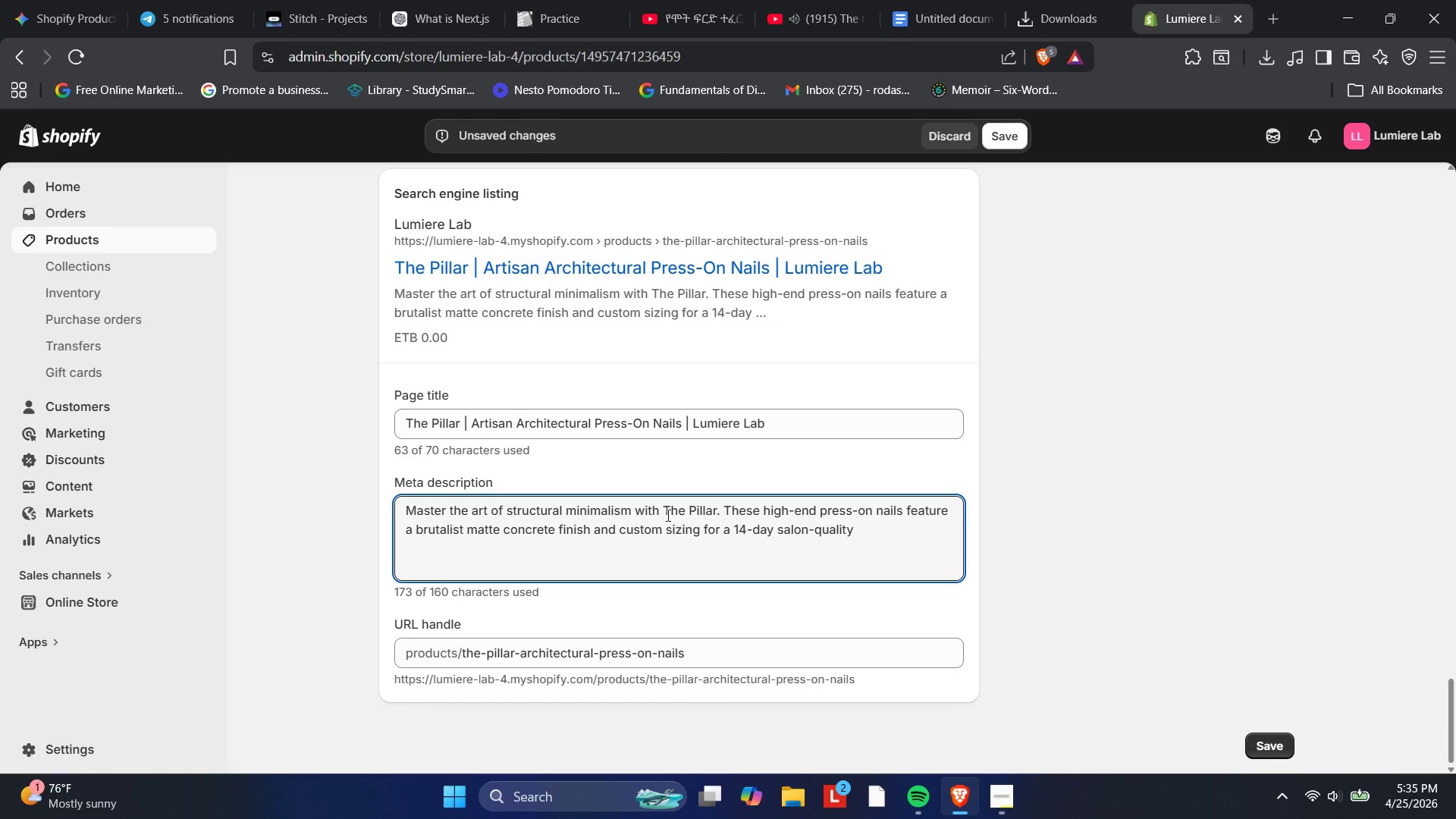 
type([PlayPause] manicure. Shop the Brutalist Series at Lumiere Lab.)
 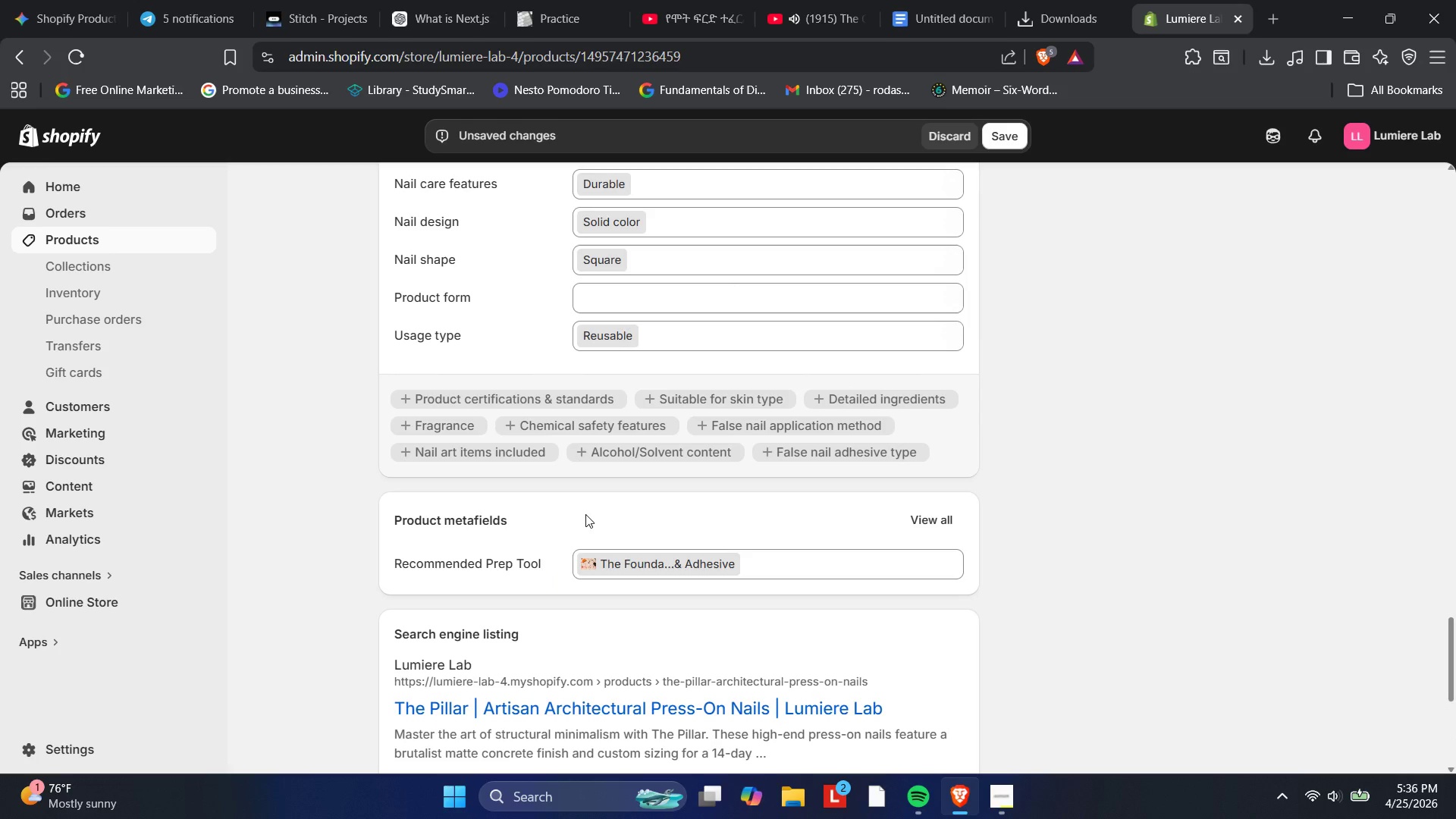 
wait(31.86)
 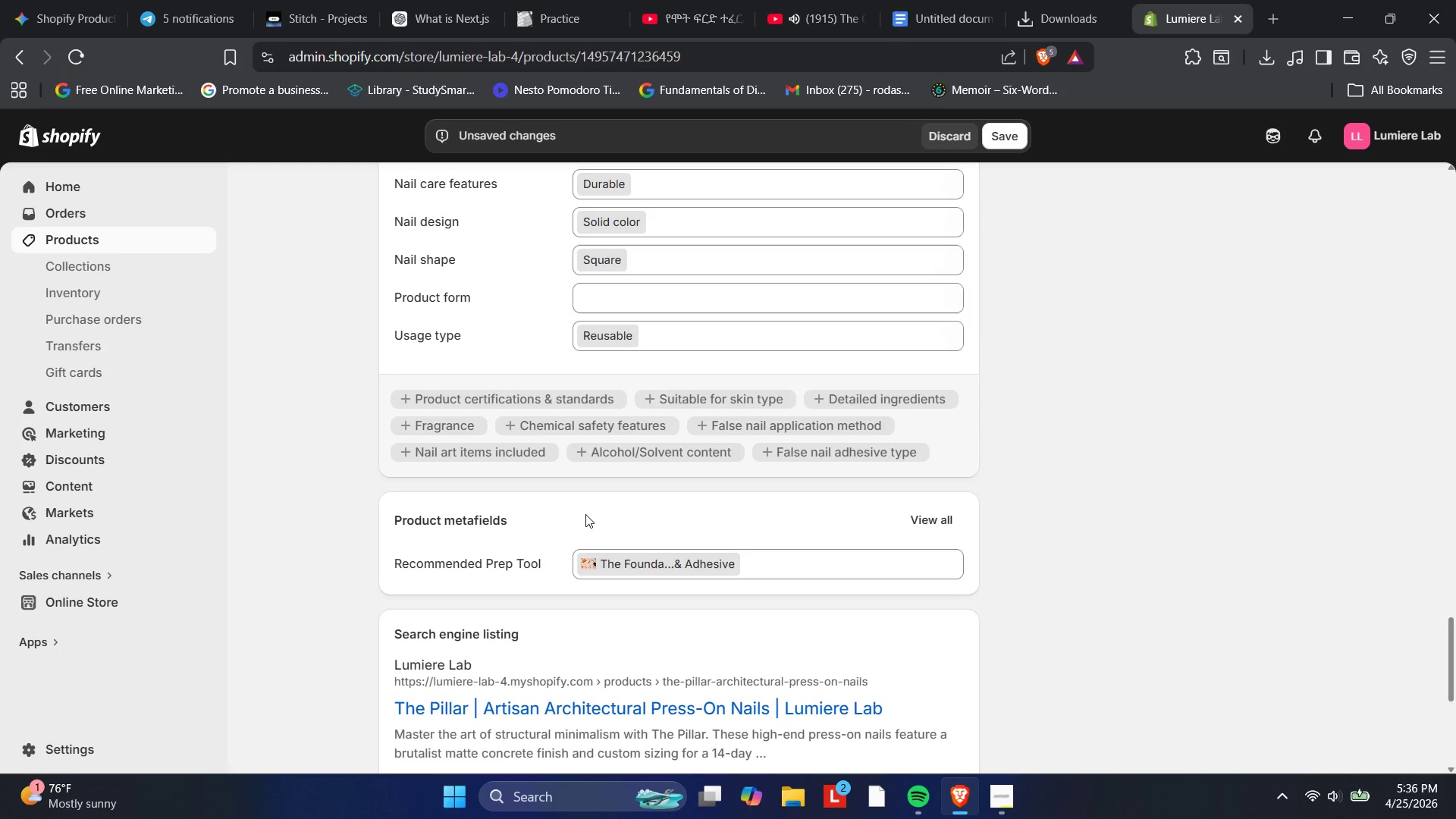 
scroll: coordinate [1003, 401], scroll_direction: up, amount: 6.0
 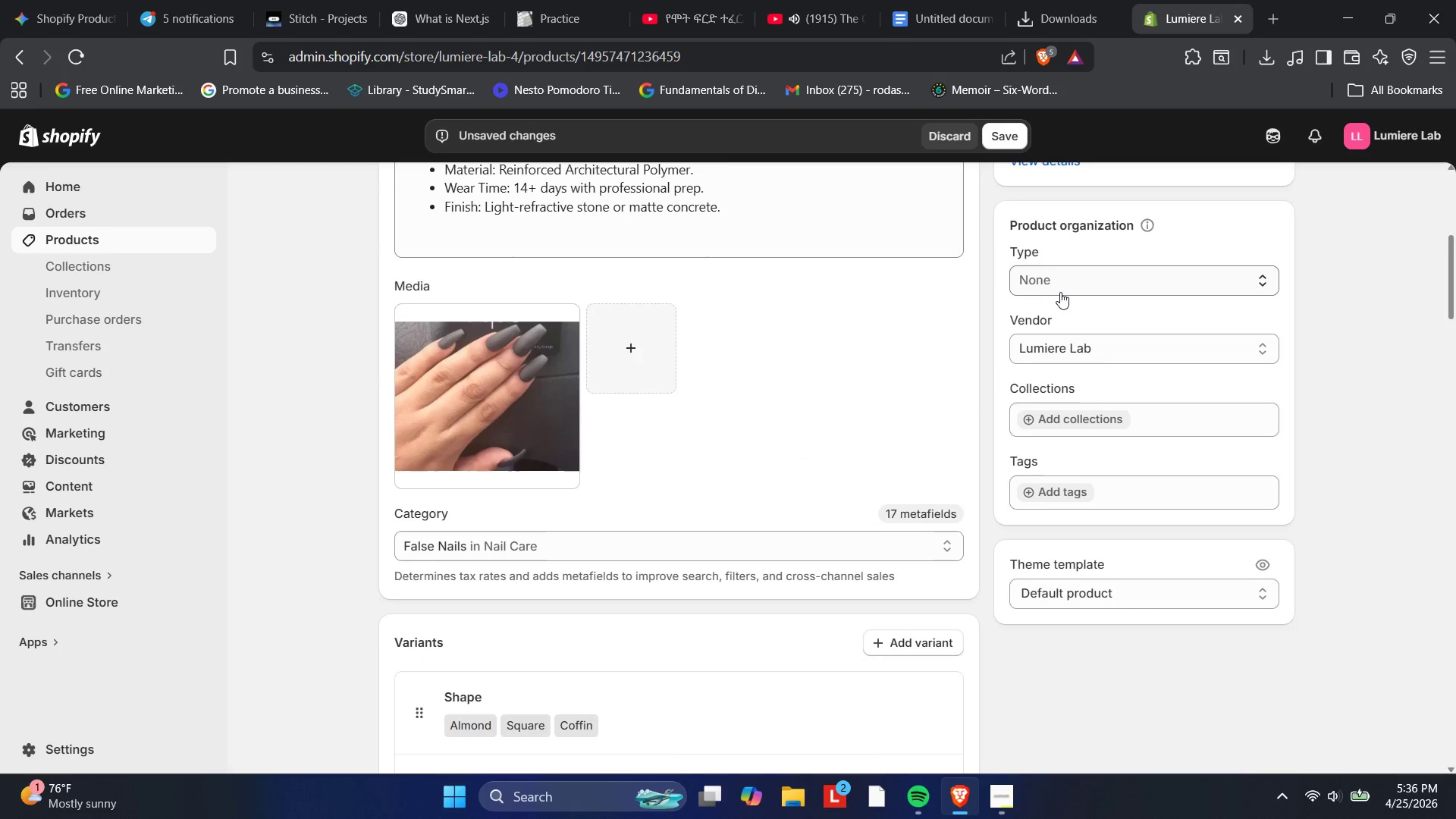 
left_click([1061, 287])
 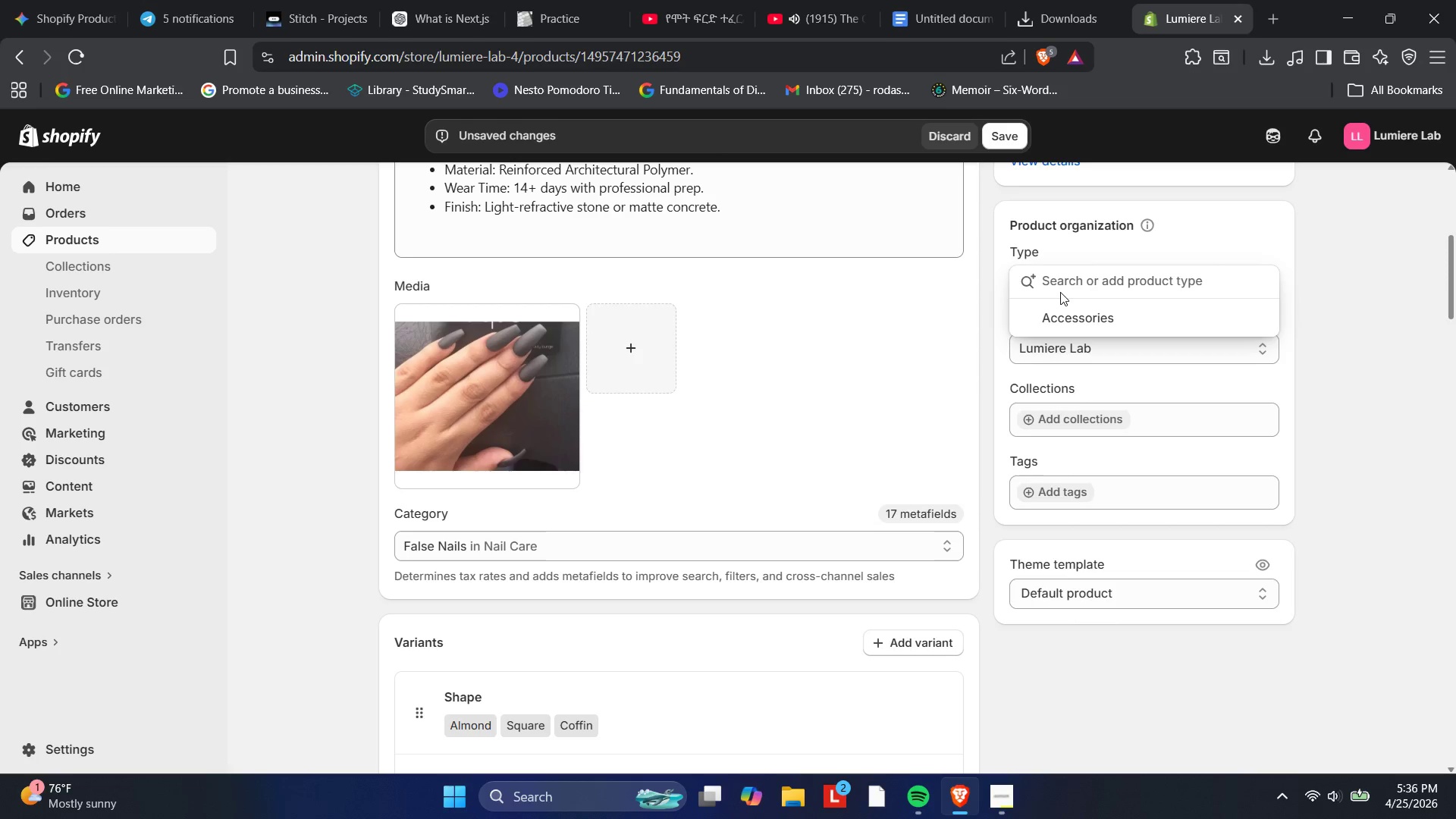 
type(Arit)
key(Backspace)
key(Backspace)
type(tisan Press-On Nails)
 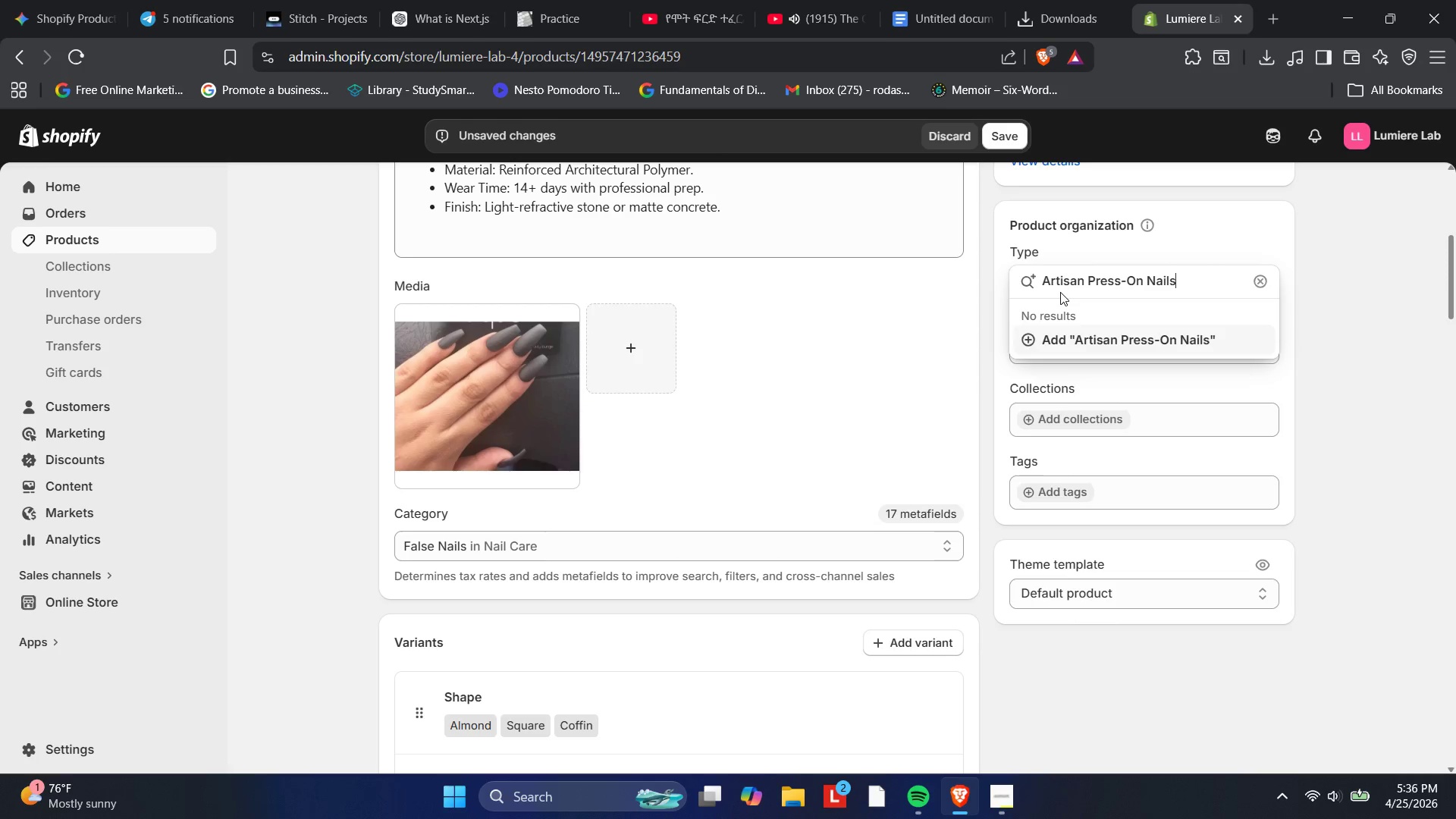 
wait(8.39)
 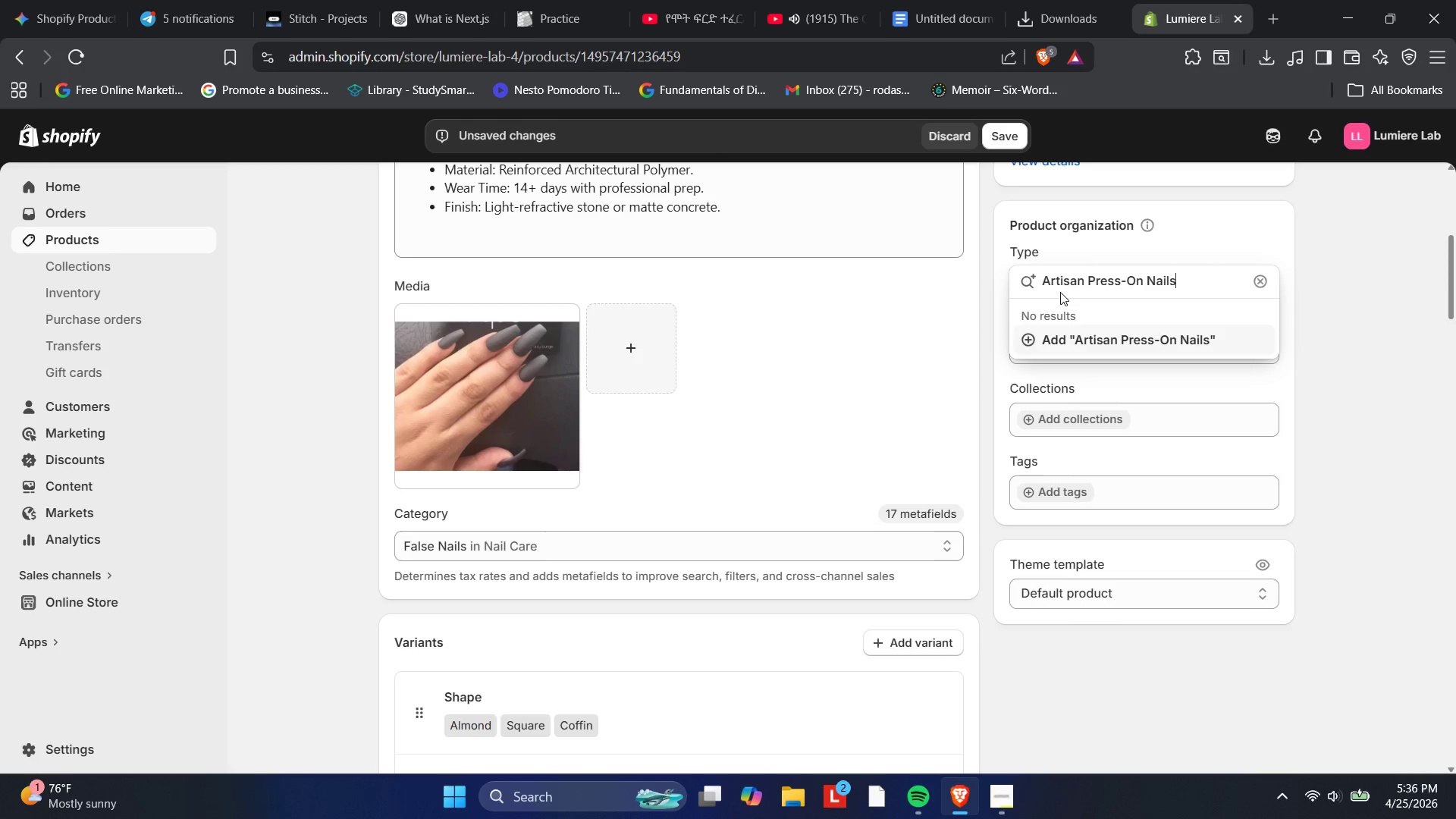 
key(Enter)
 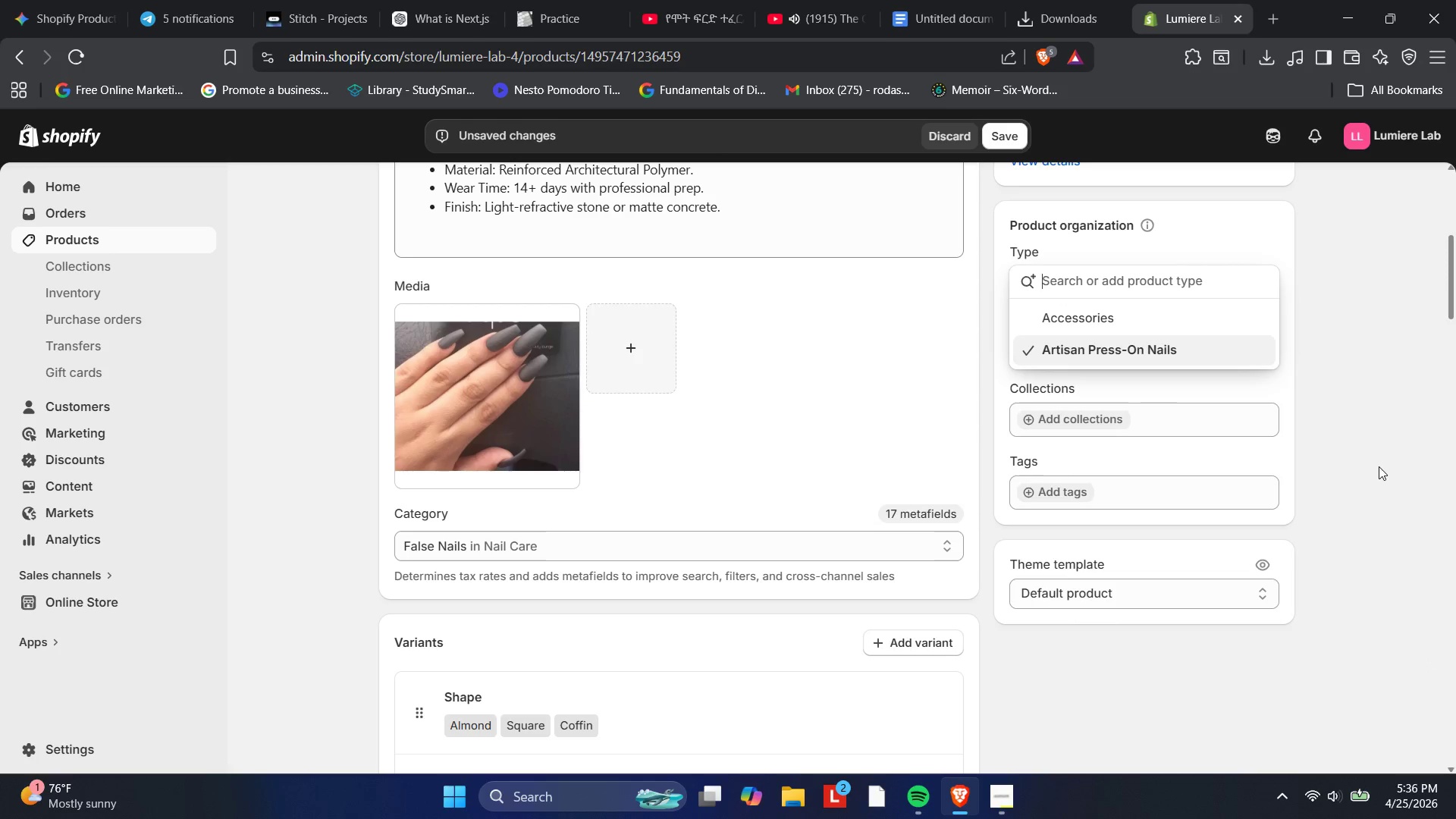 
left_click([1149, 422])
 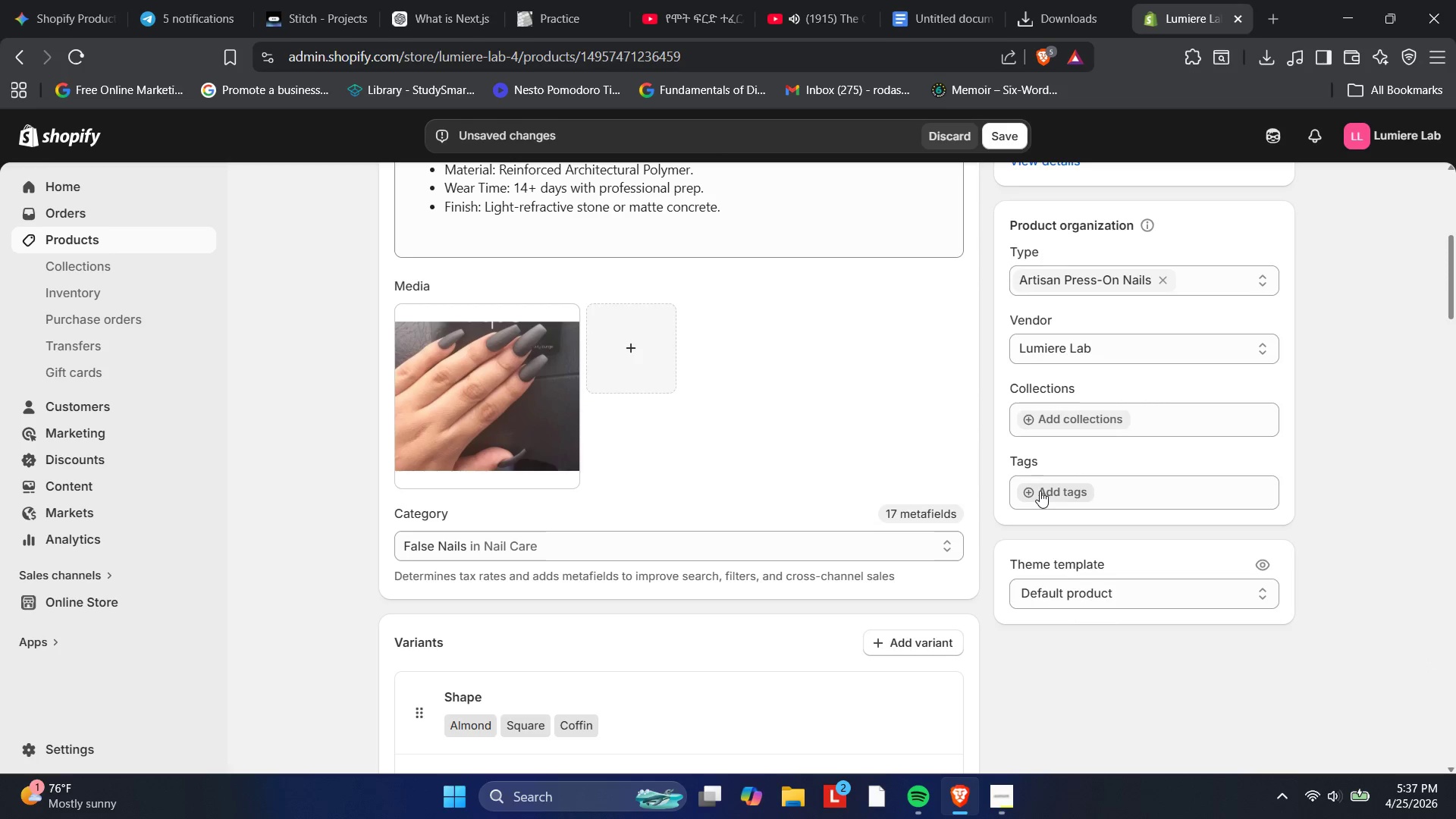 
wait(10.02)
 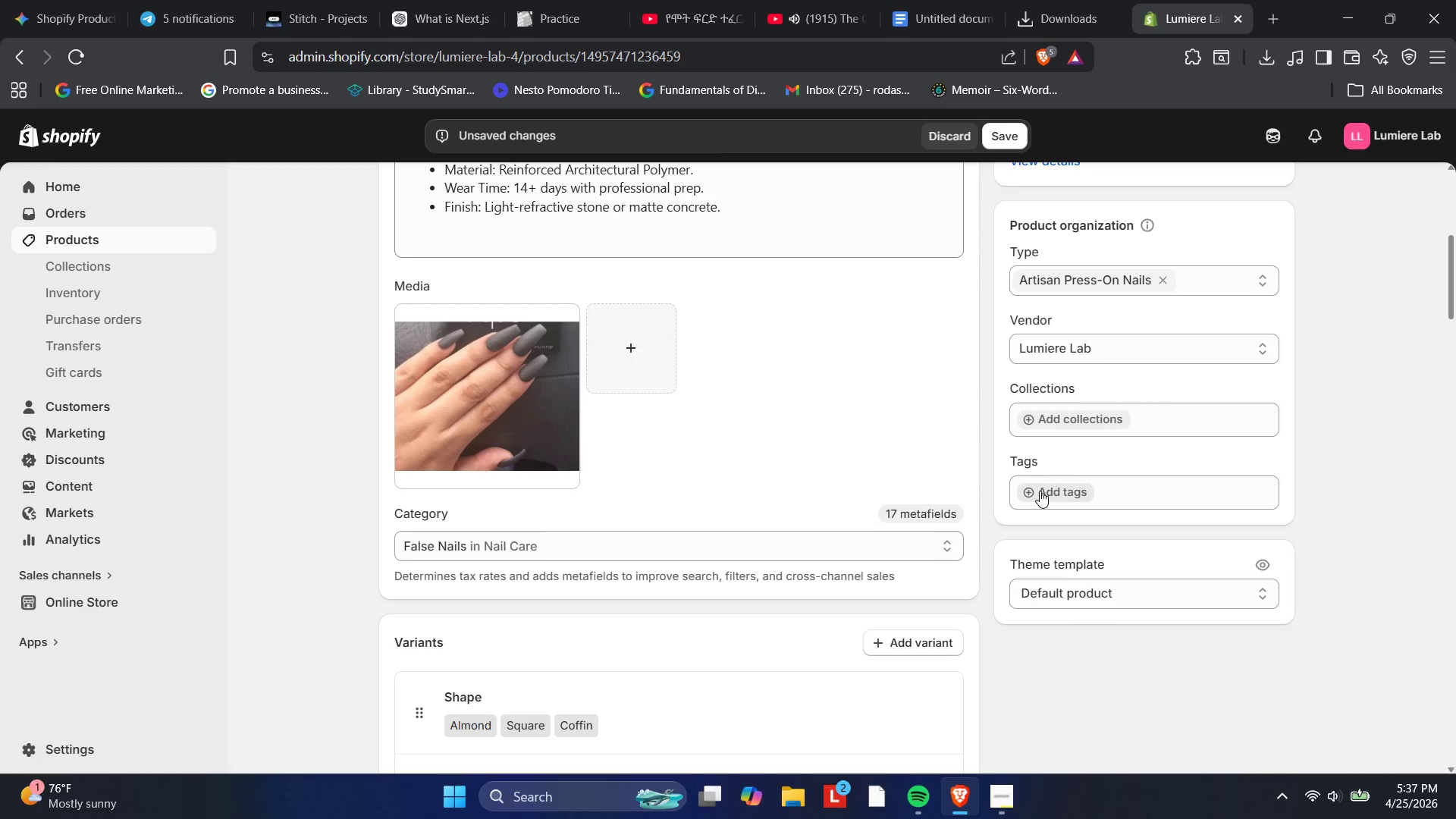 
left_click([1040, 491])
 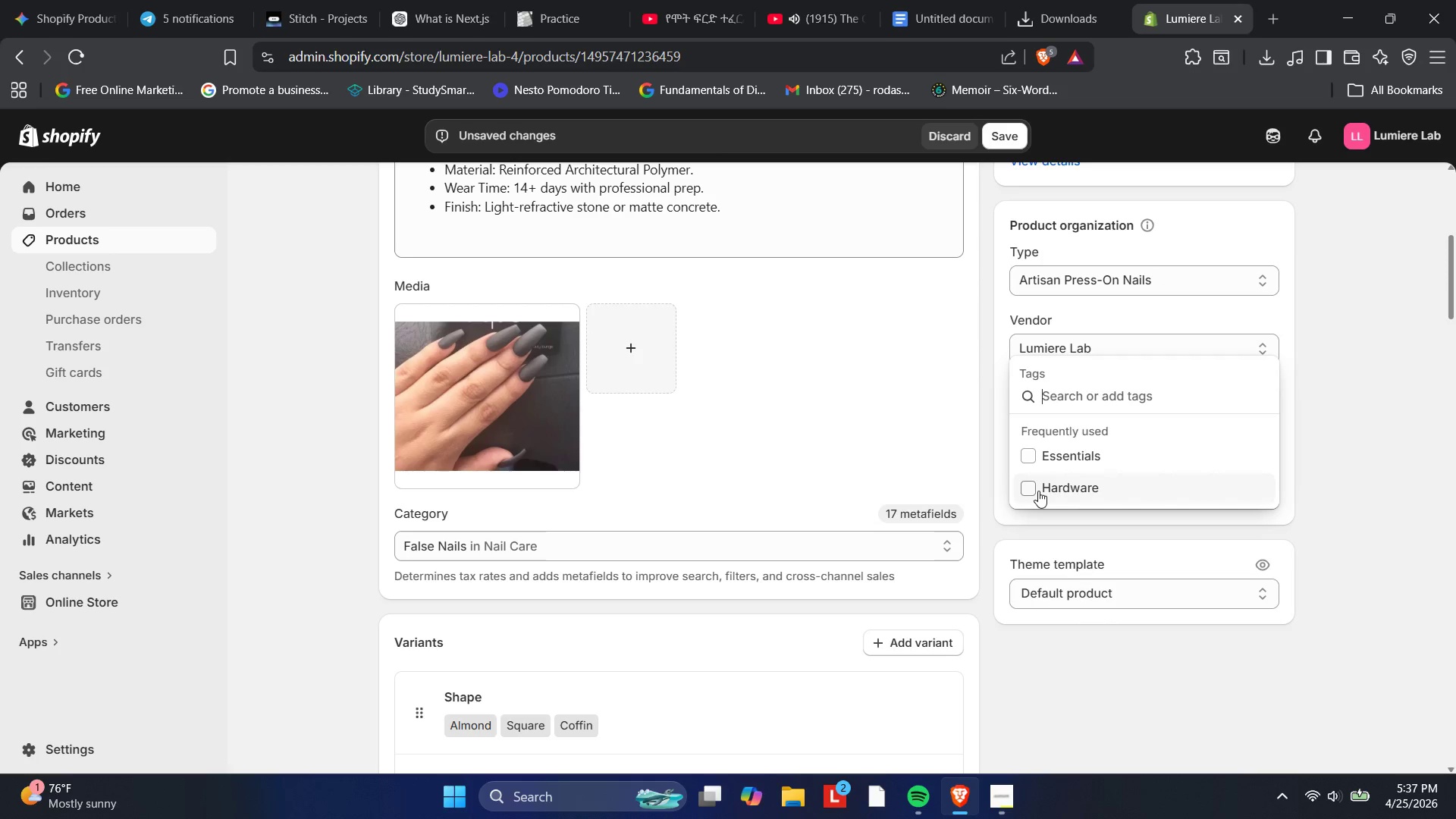 
type(Profes)
 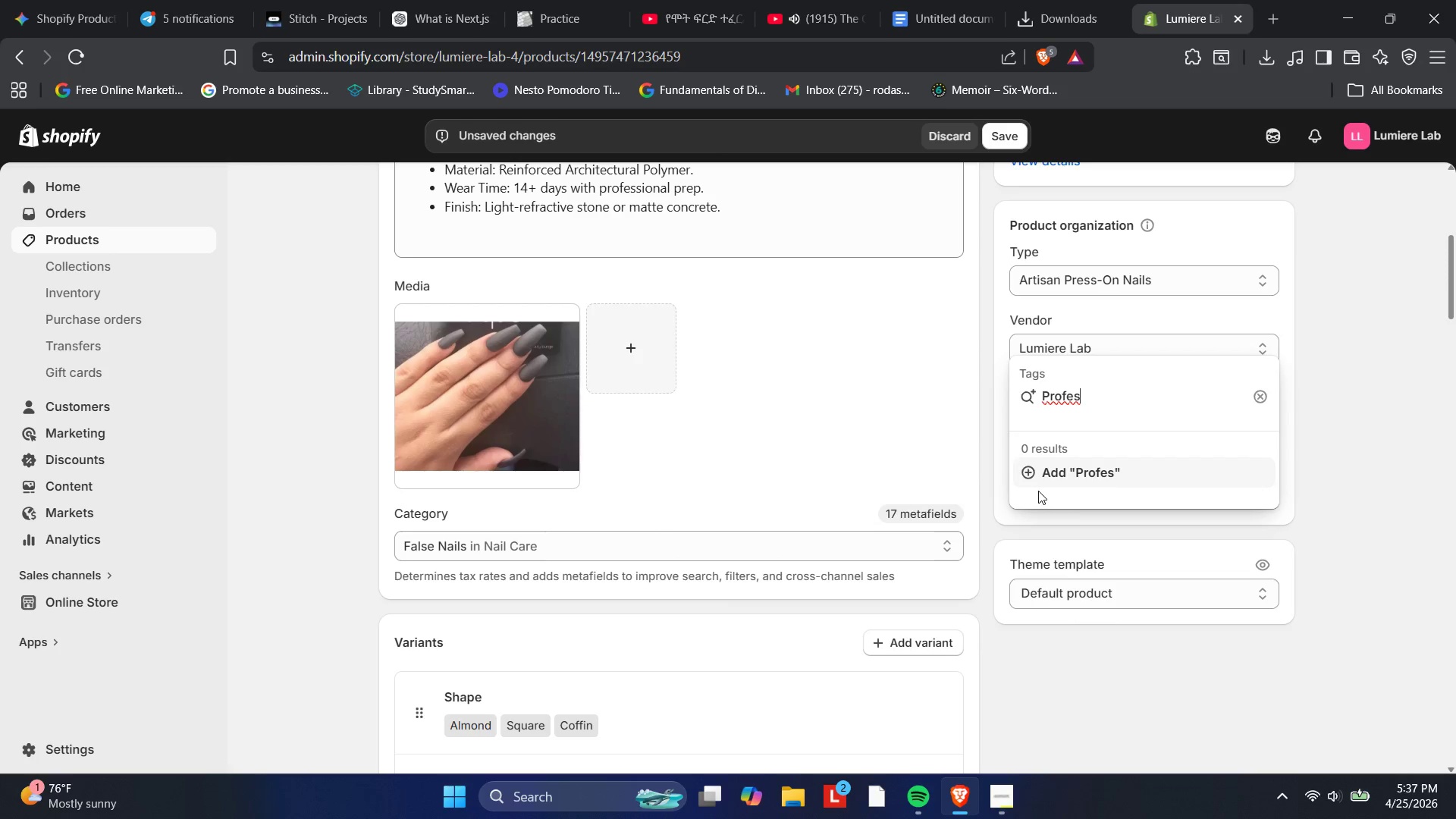 
wait(14.81)
 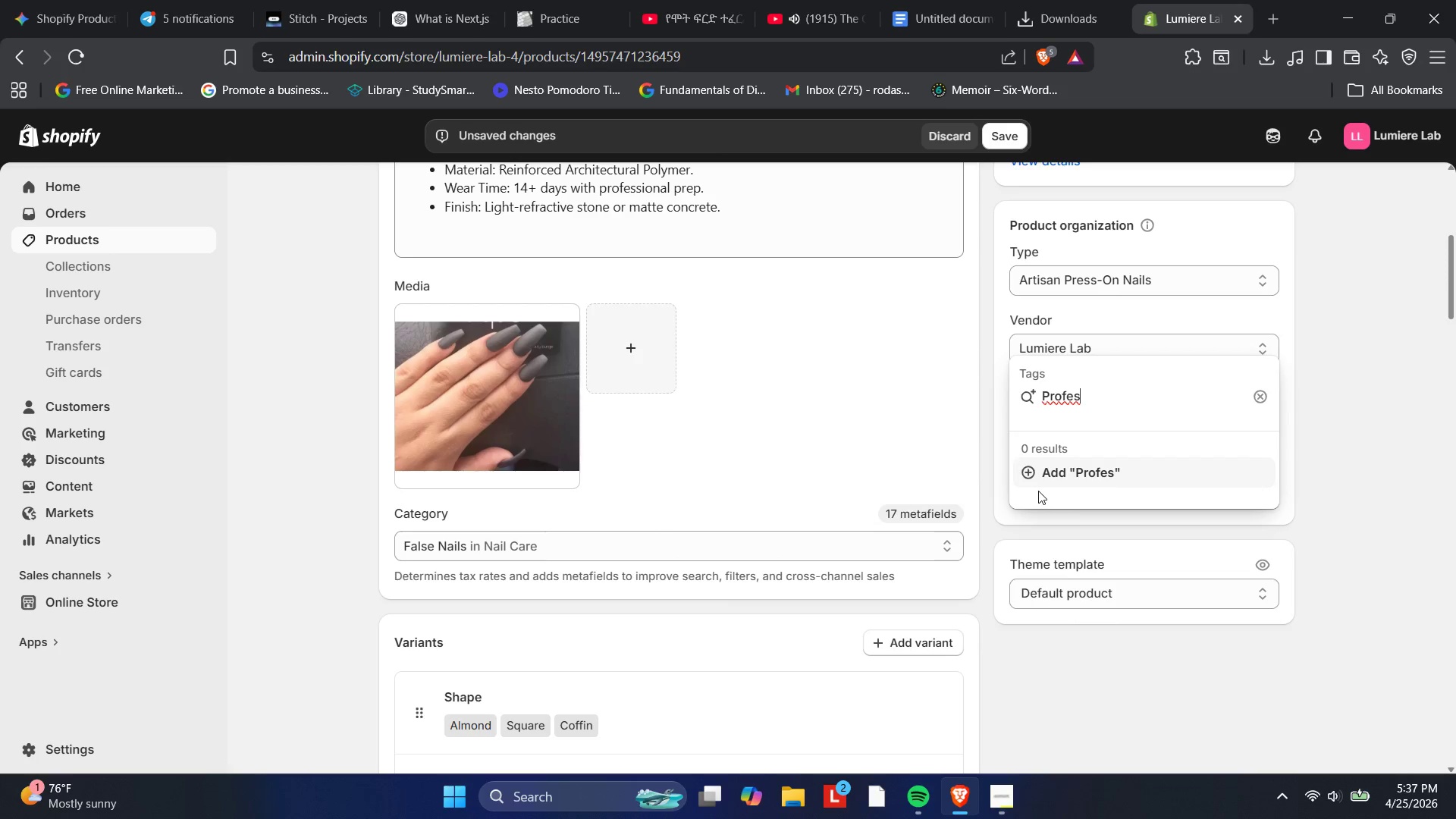 
type(sional)
 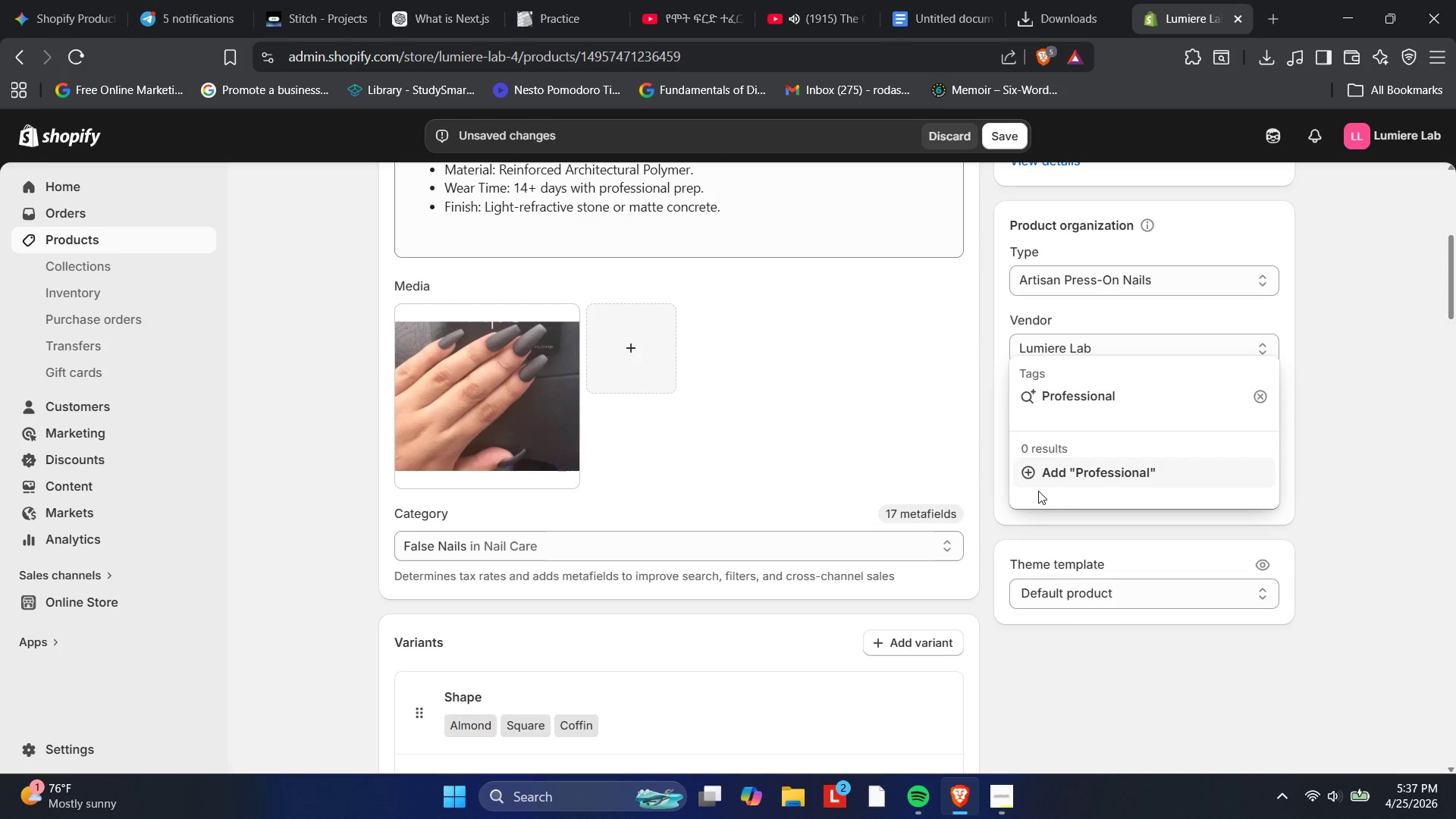 
key(Enter)
 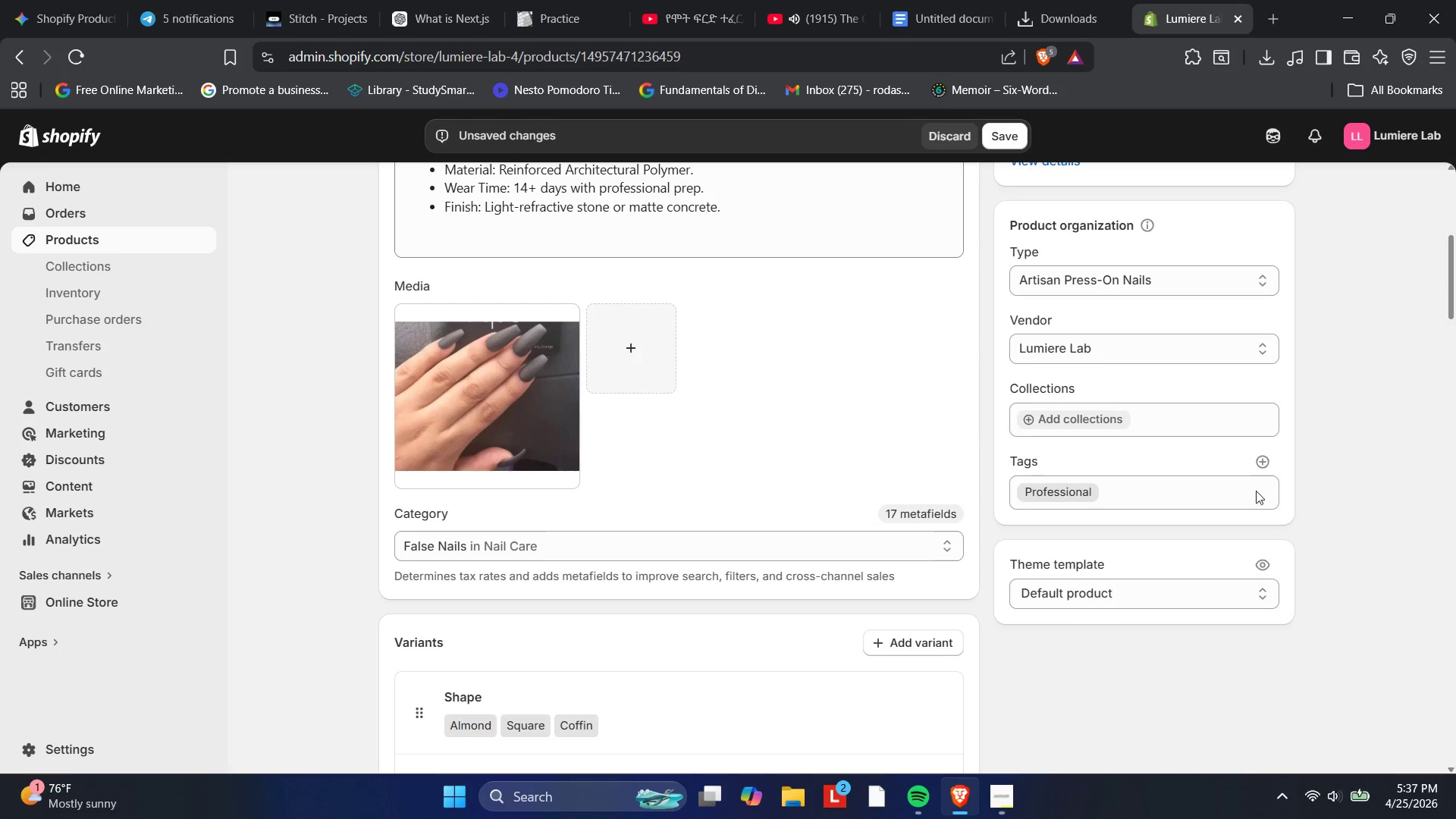 
left_click([1262, 455])
 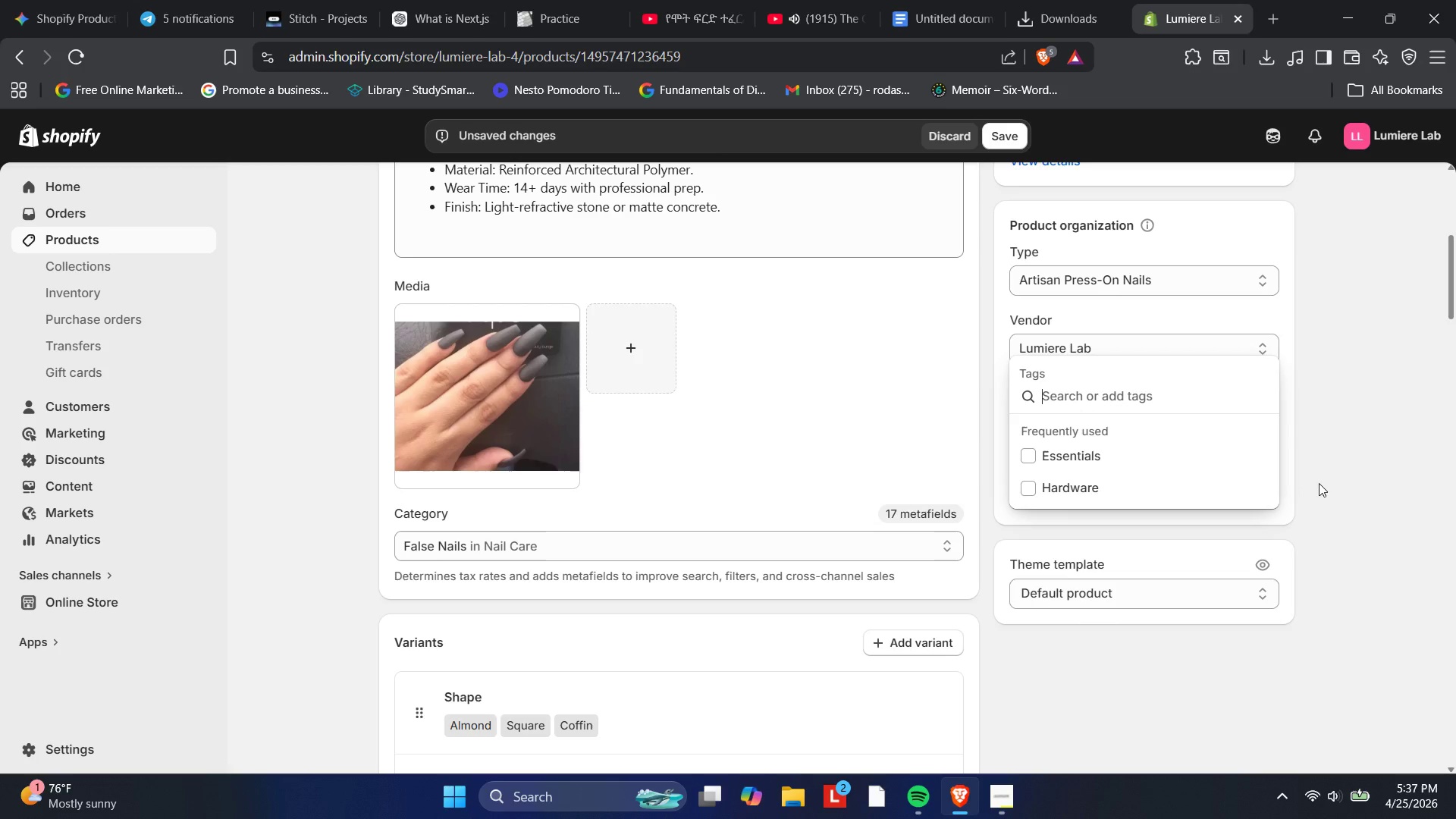 
type(Brutak)
key(Backspace)
type(list Series)
 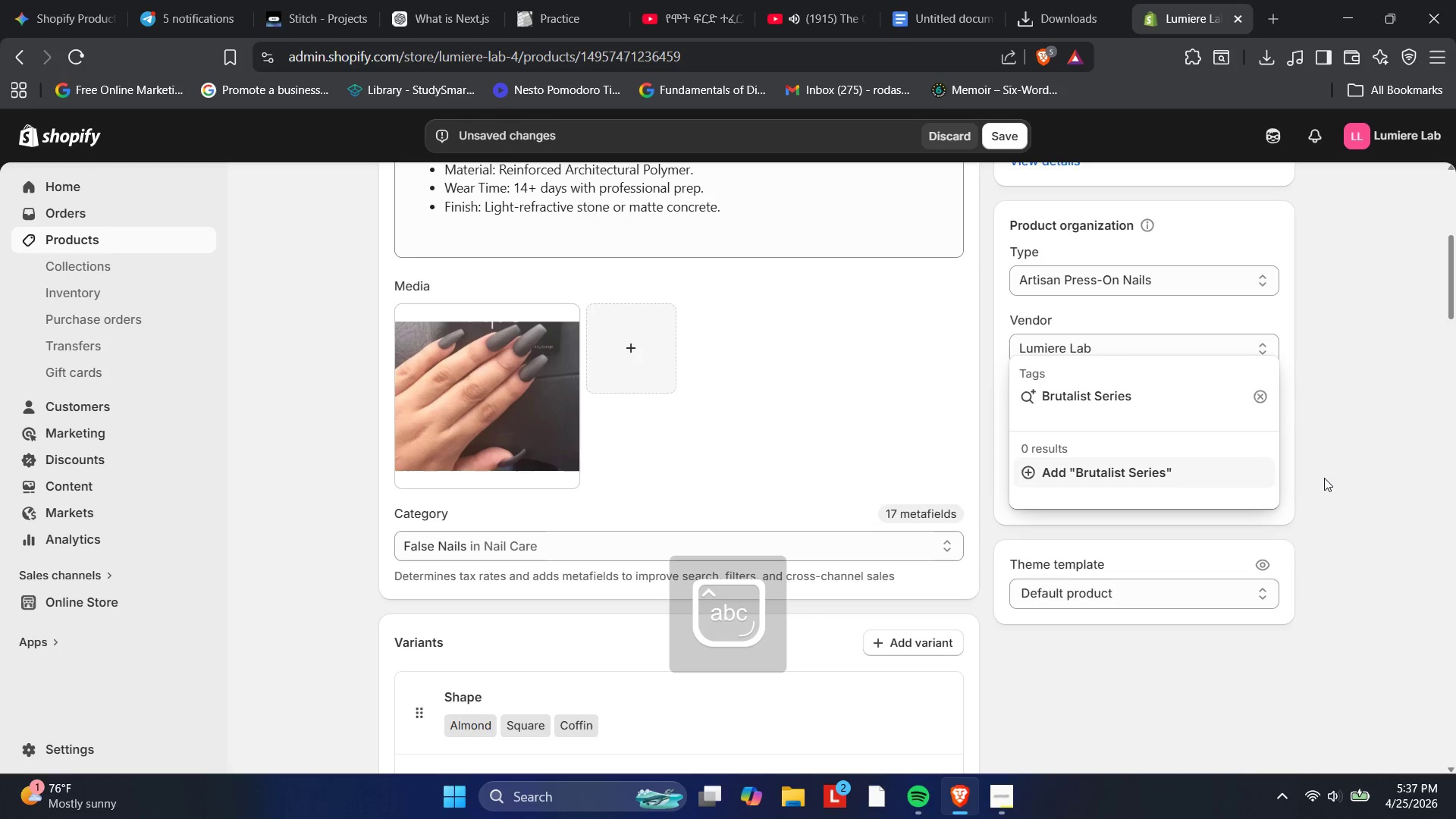 
key(Enter)
 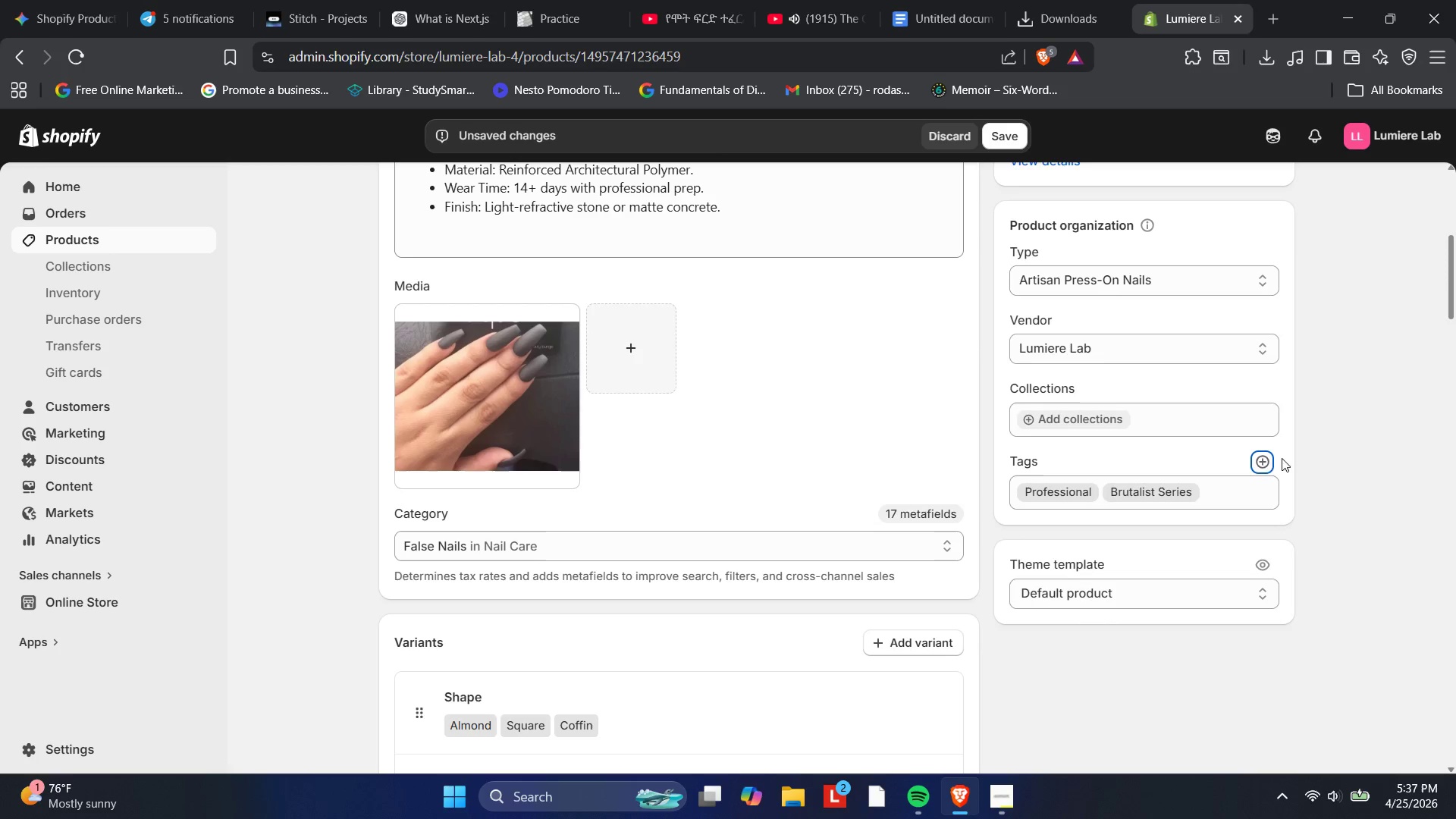 
left_click([1266, 465])
 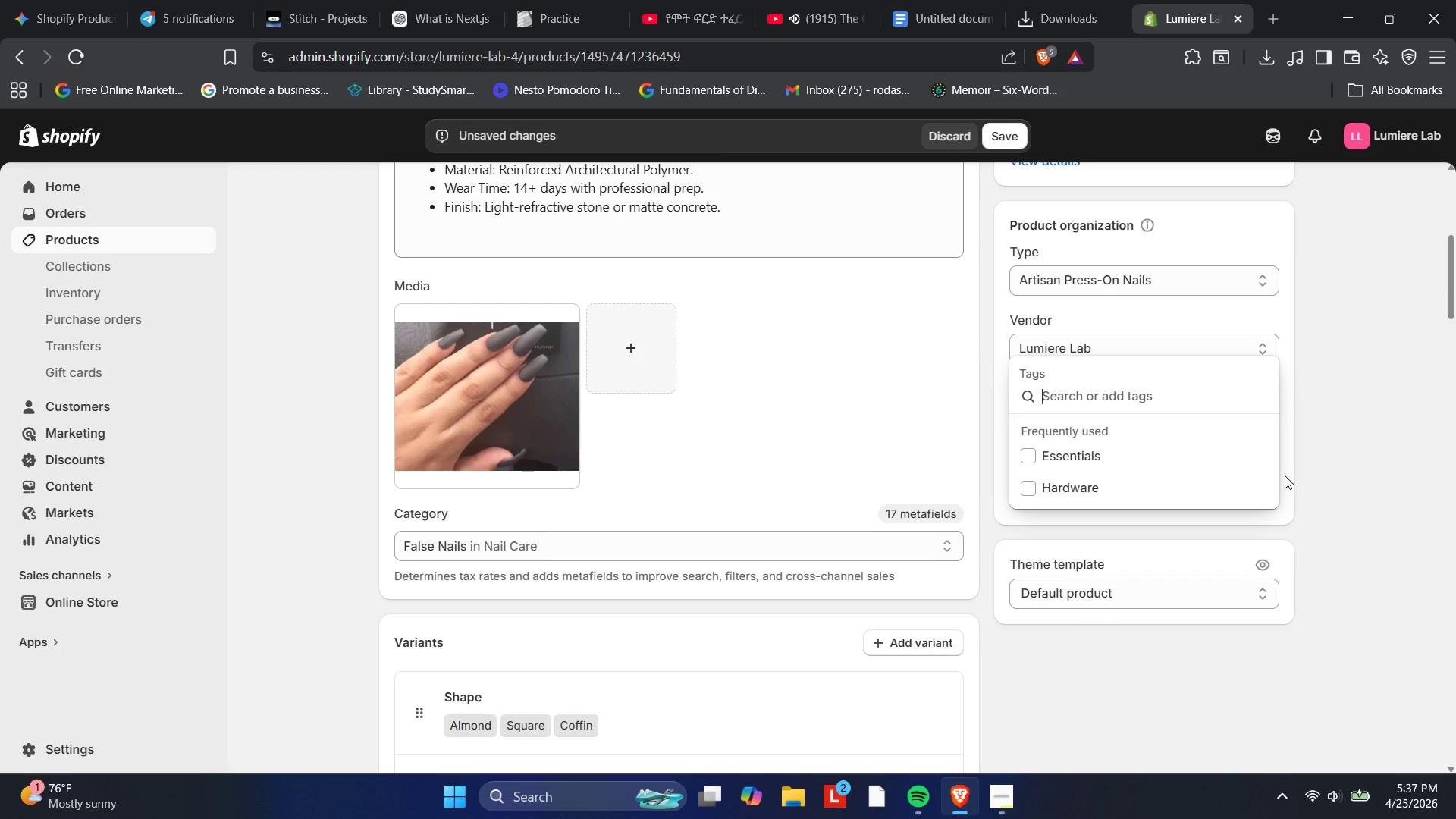 
type(Textured)
 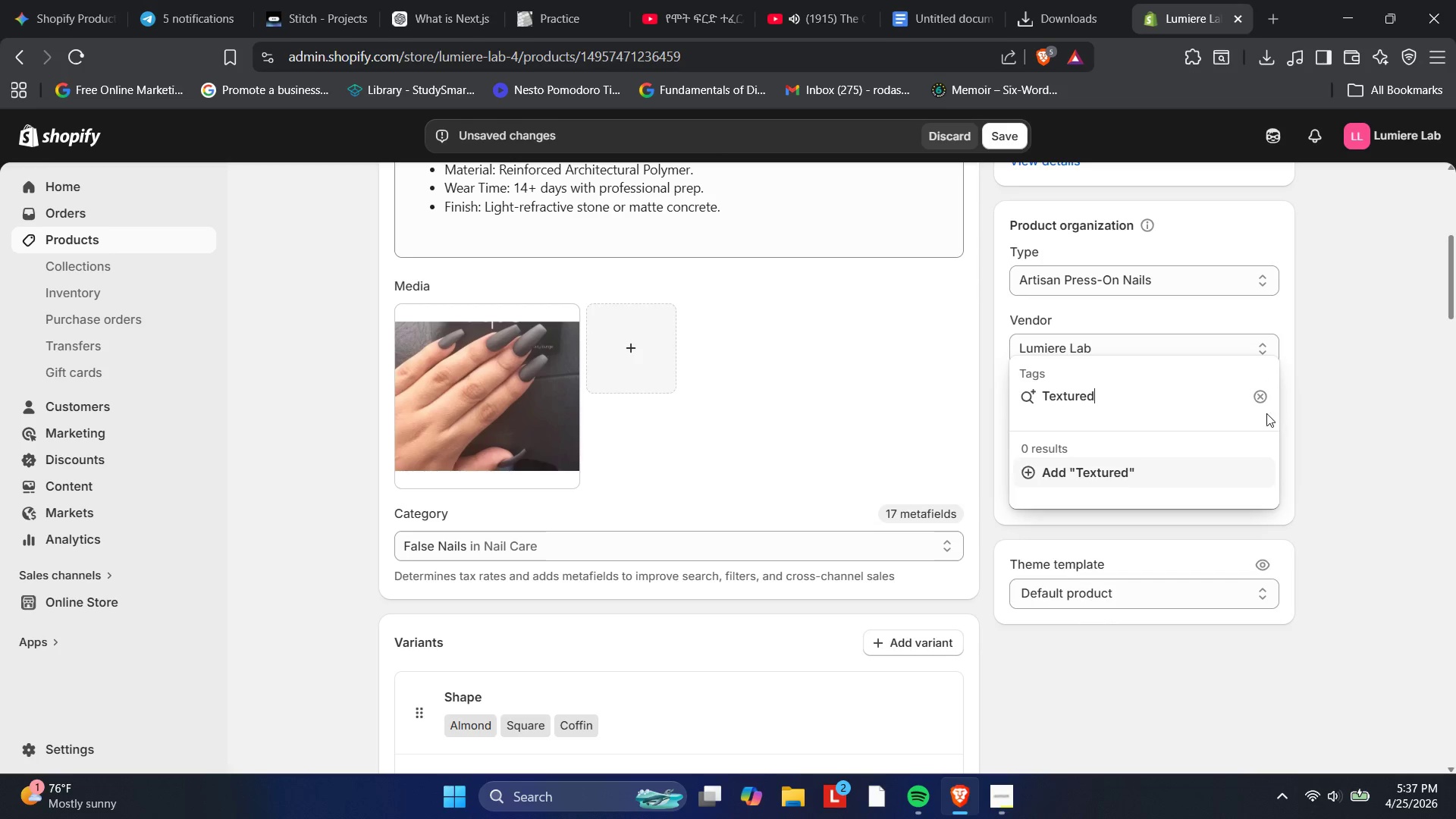 
key(Enter)
 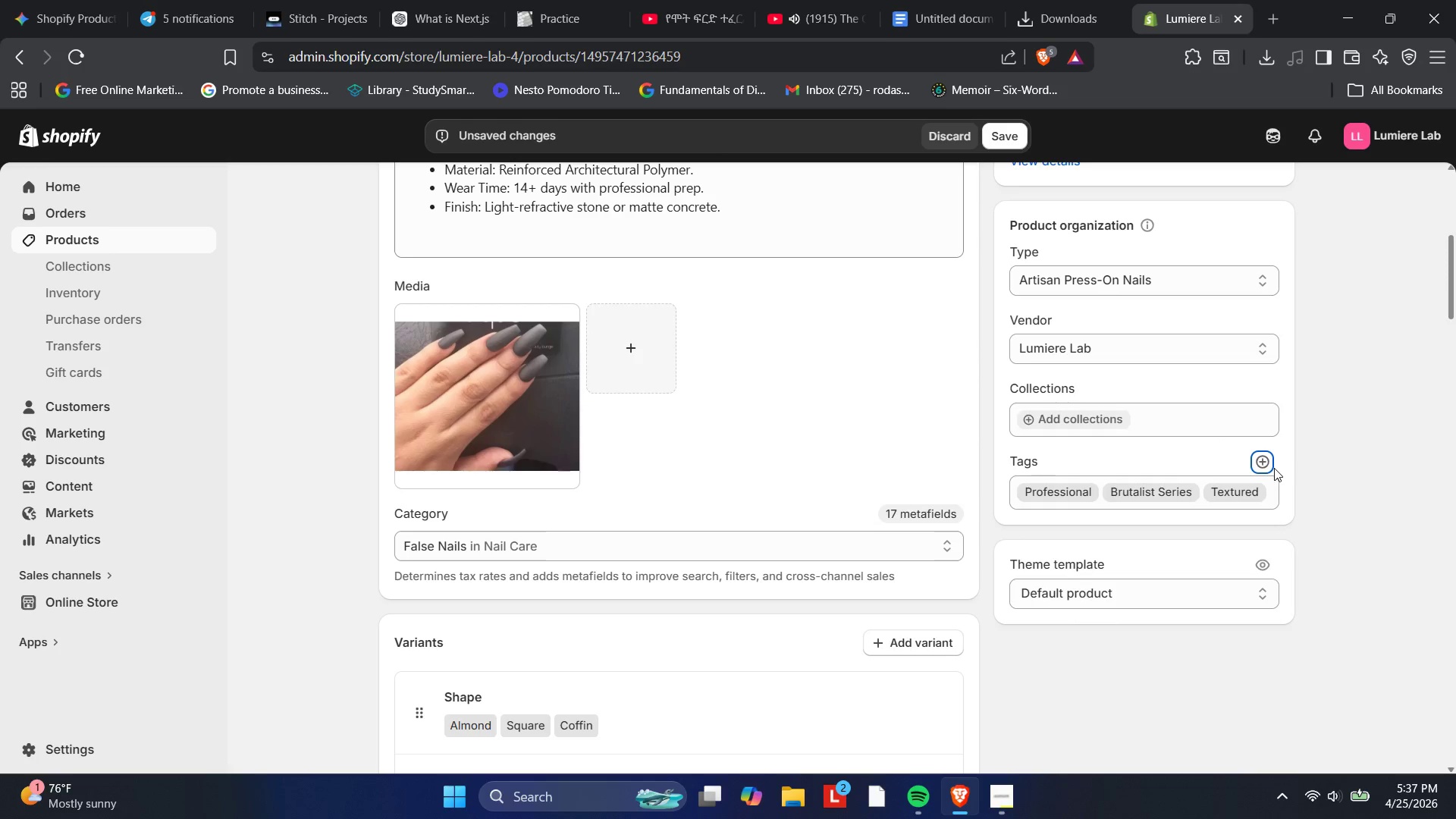 
left_click([1260, 460])
 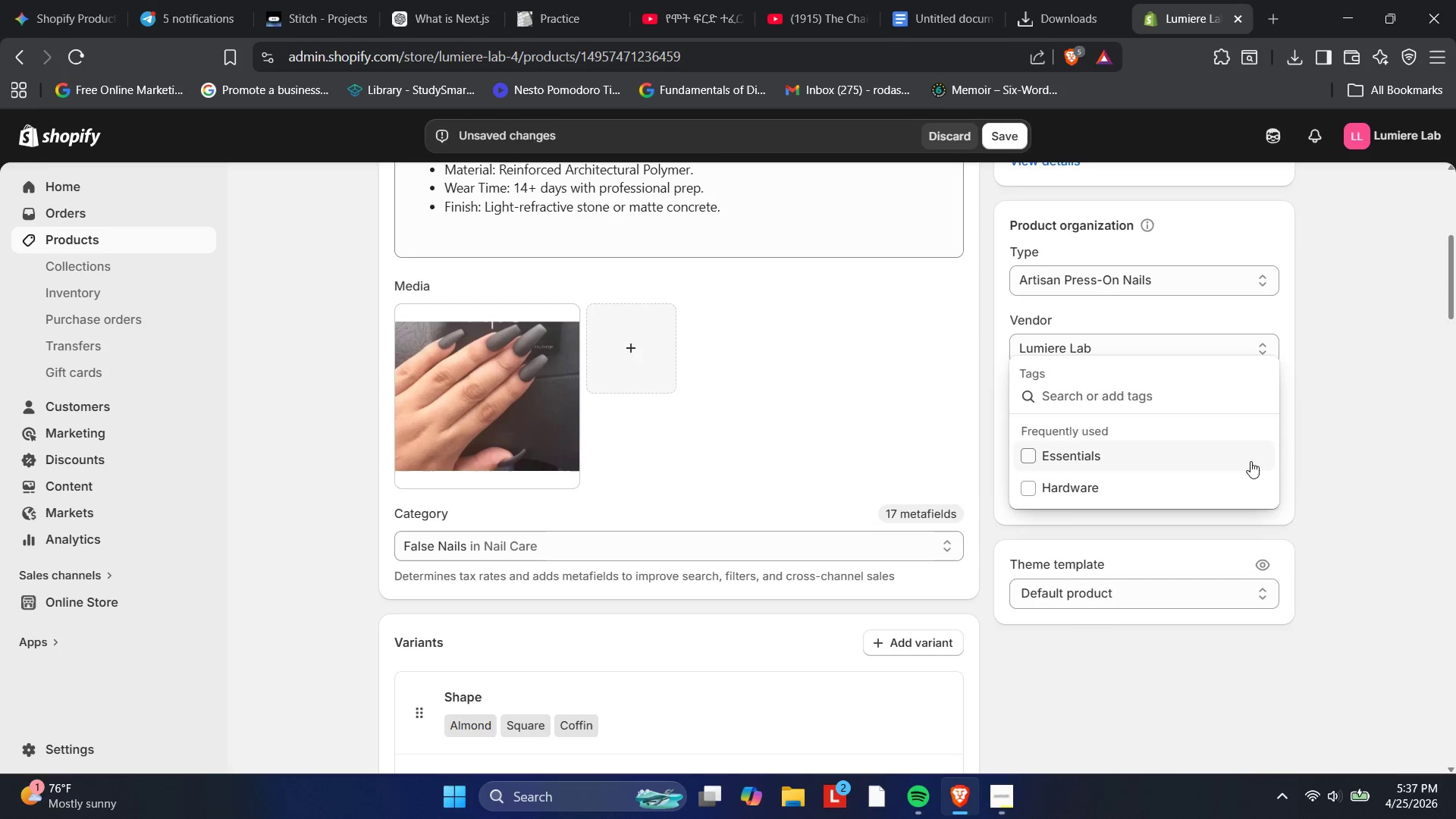 
type(Grey )
key(Backspace)
 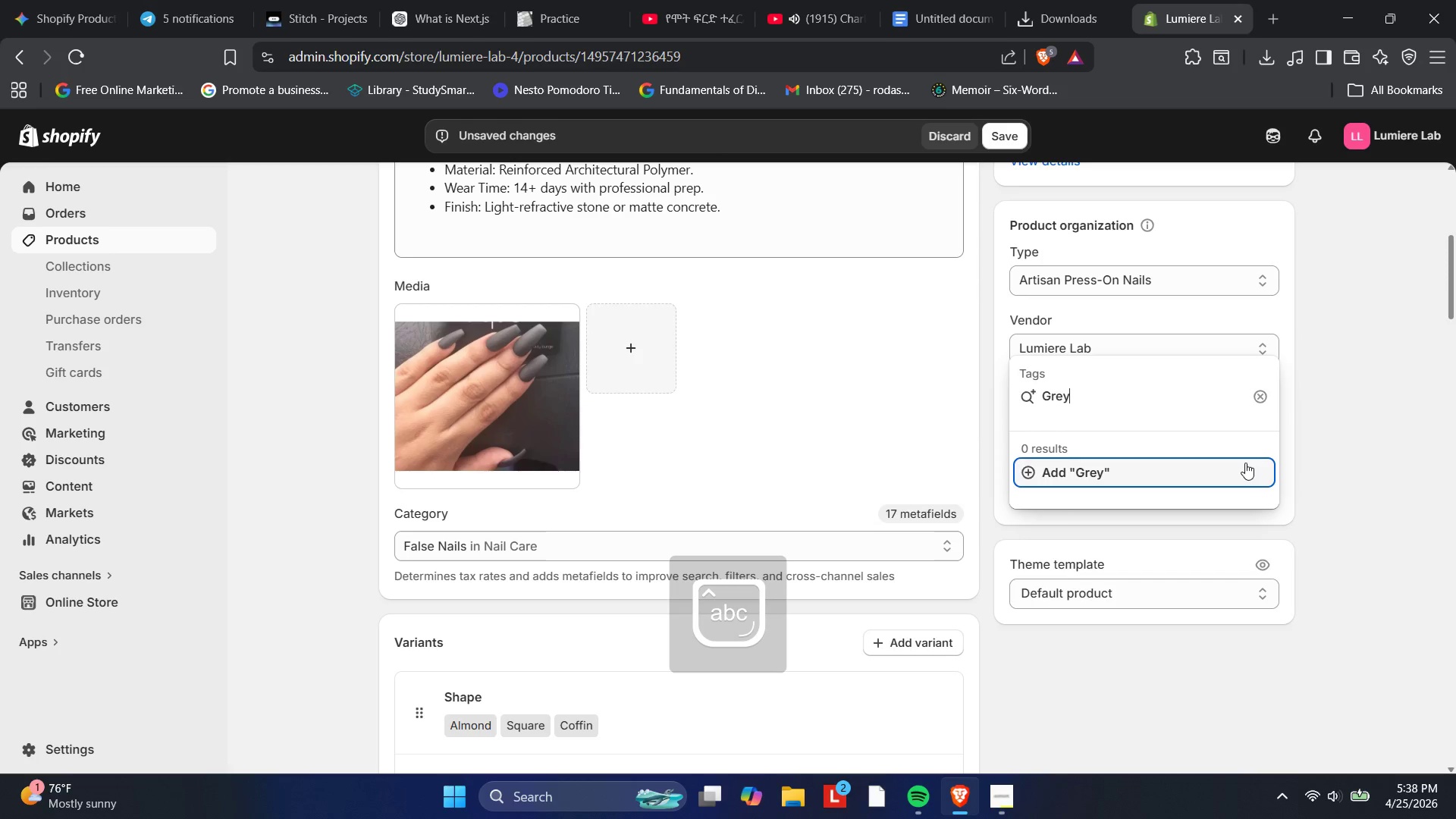 
key(Enter)
 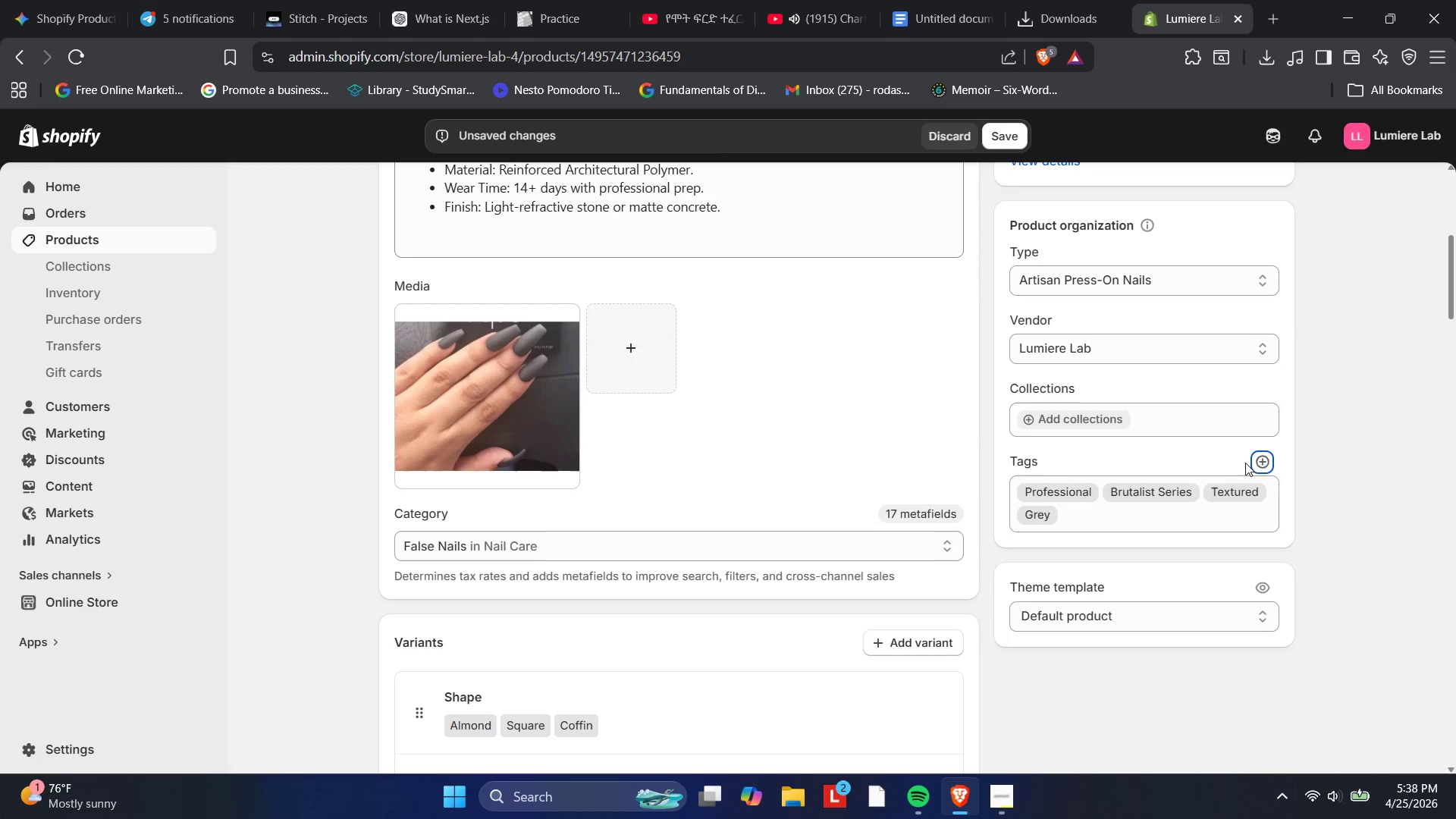 
left_click([1265, 467])
 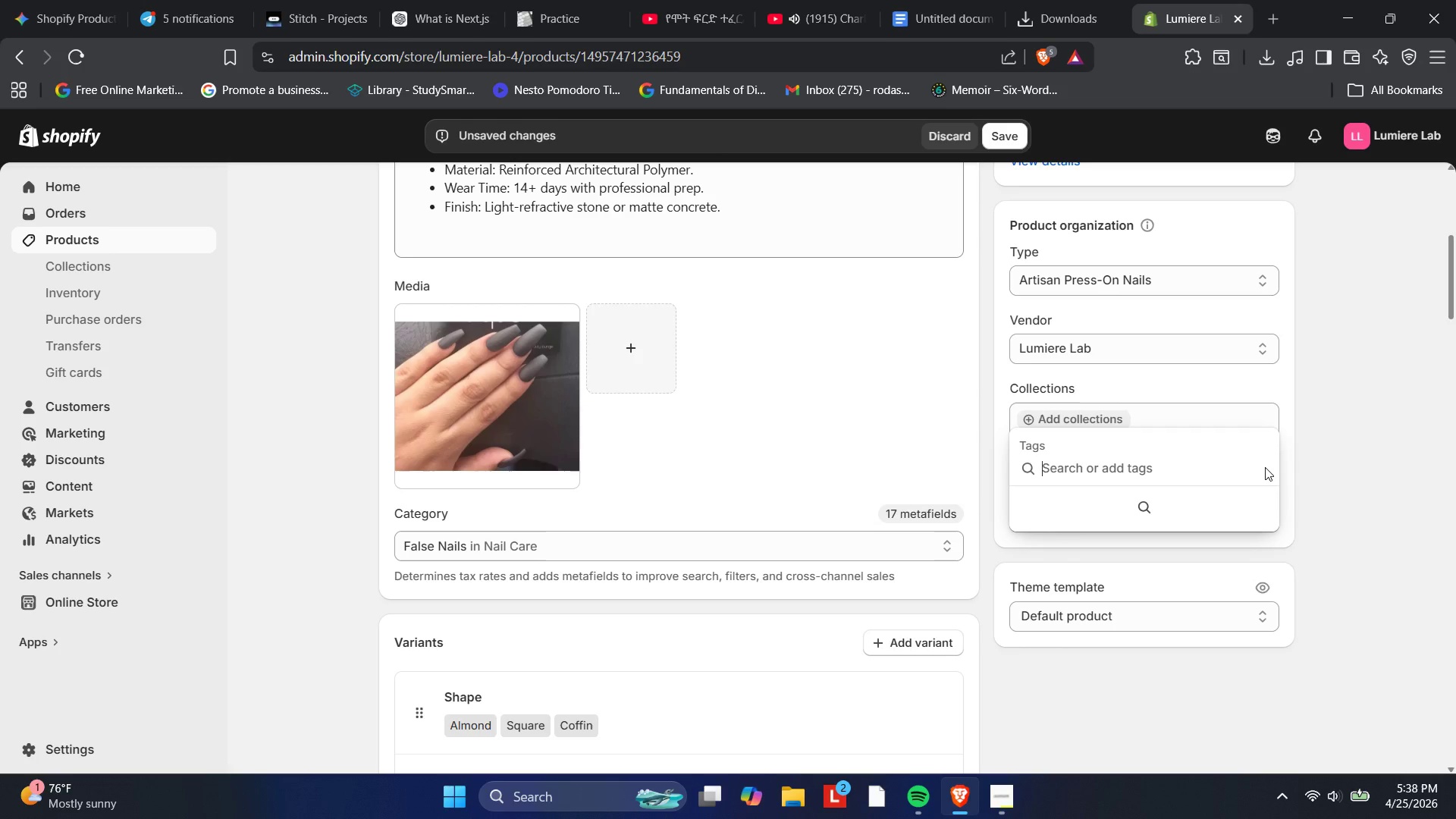 
type(High-Complexity)
 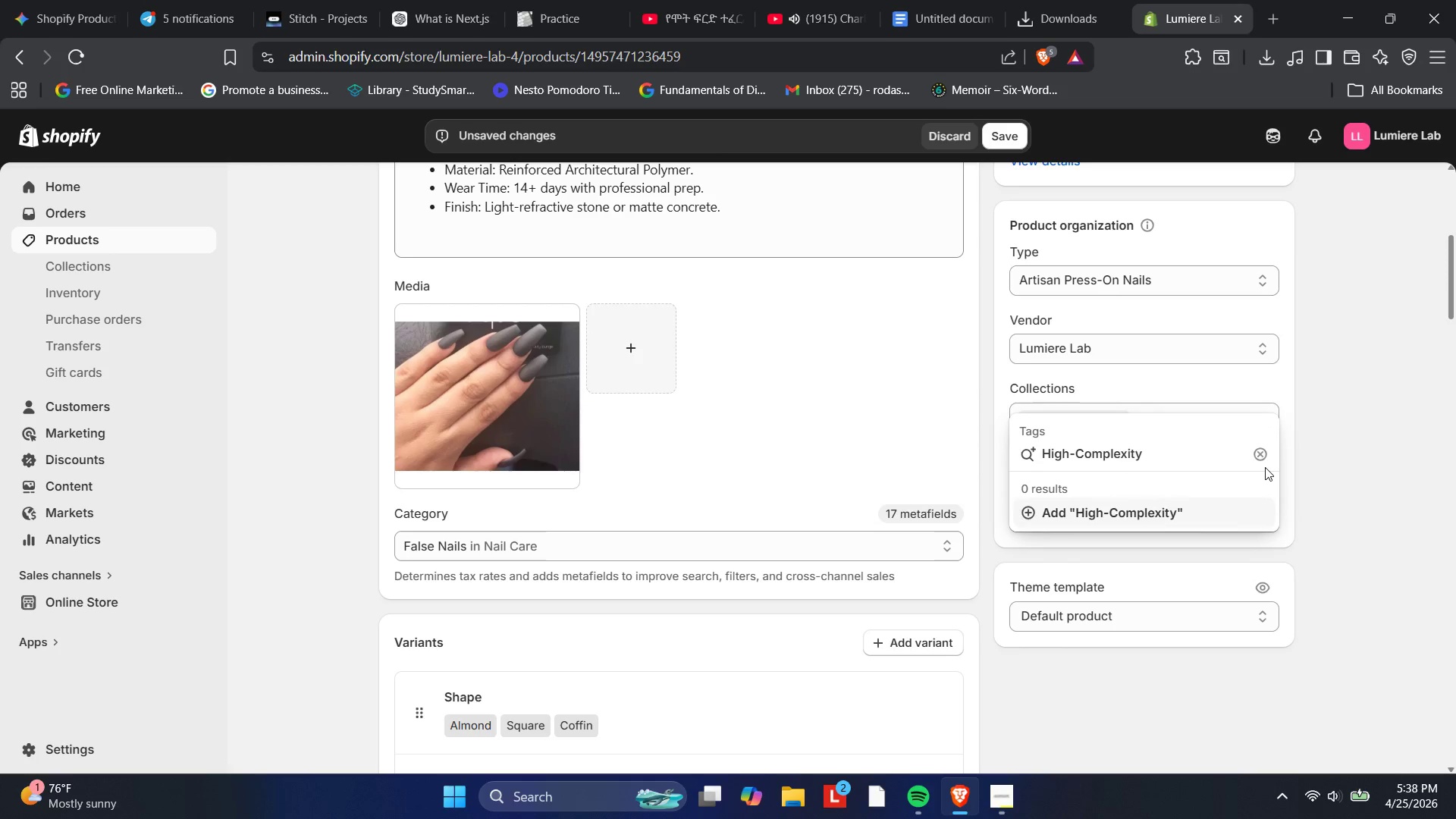 
key(Enter)
 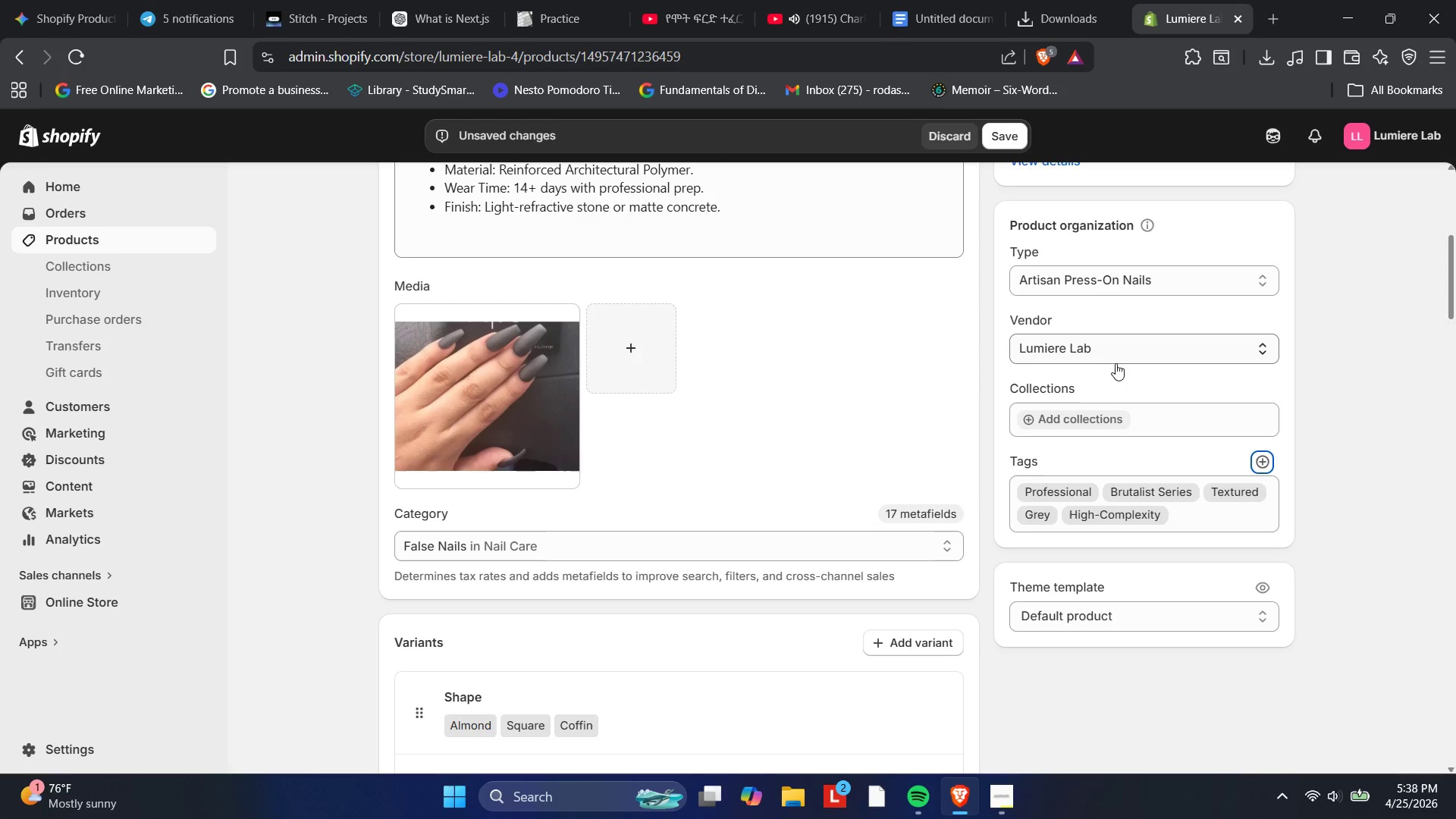 
wait(6.02)
 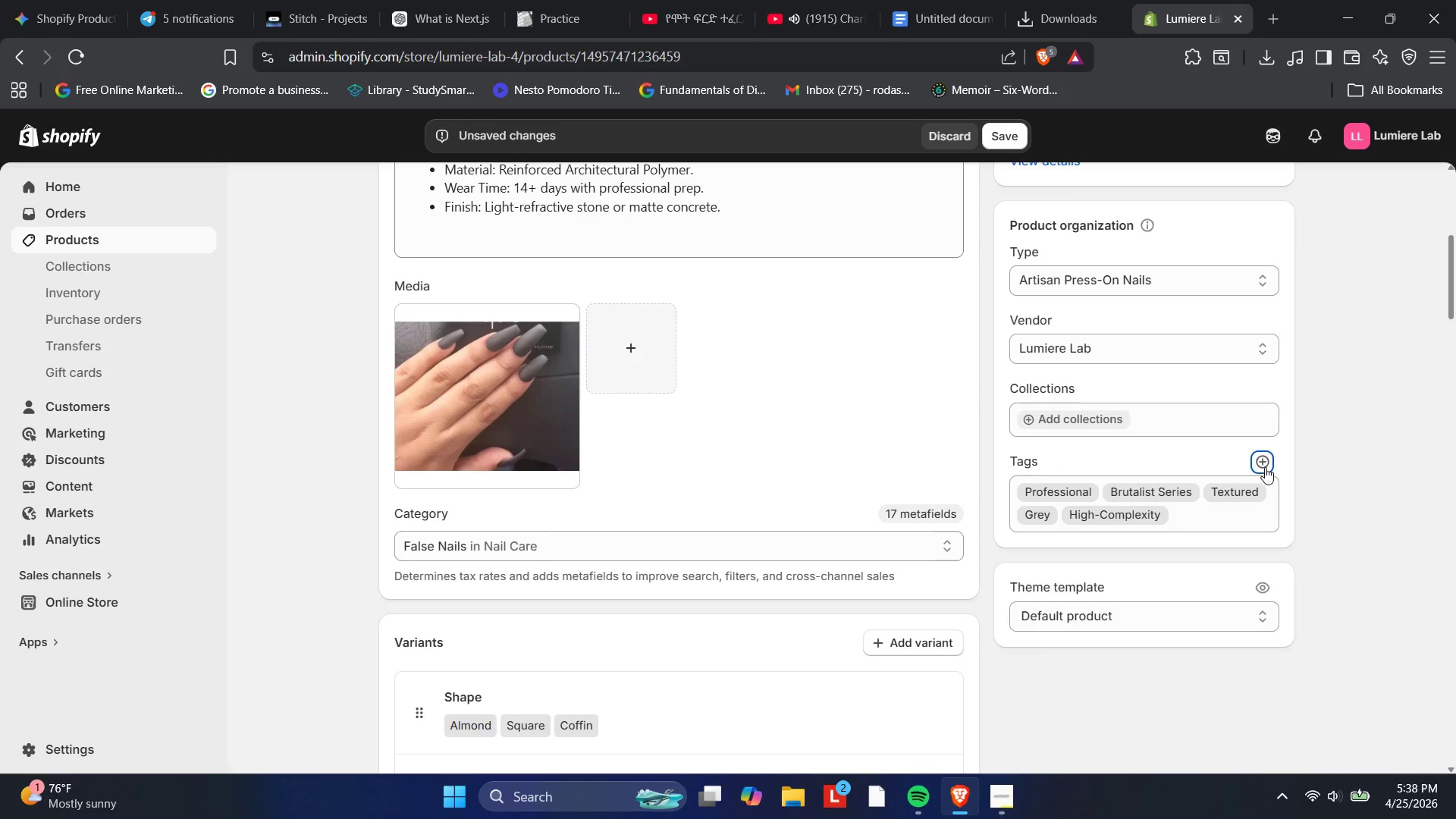 
scroll: coordinate [1121, 329], scroll_direction: up, amount: 4.0
 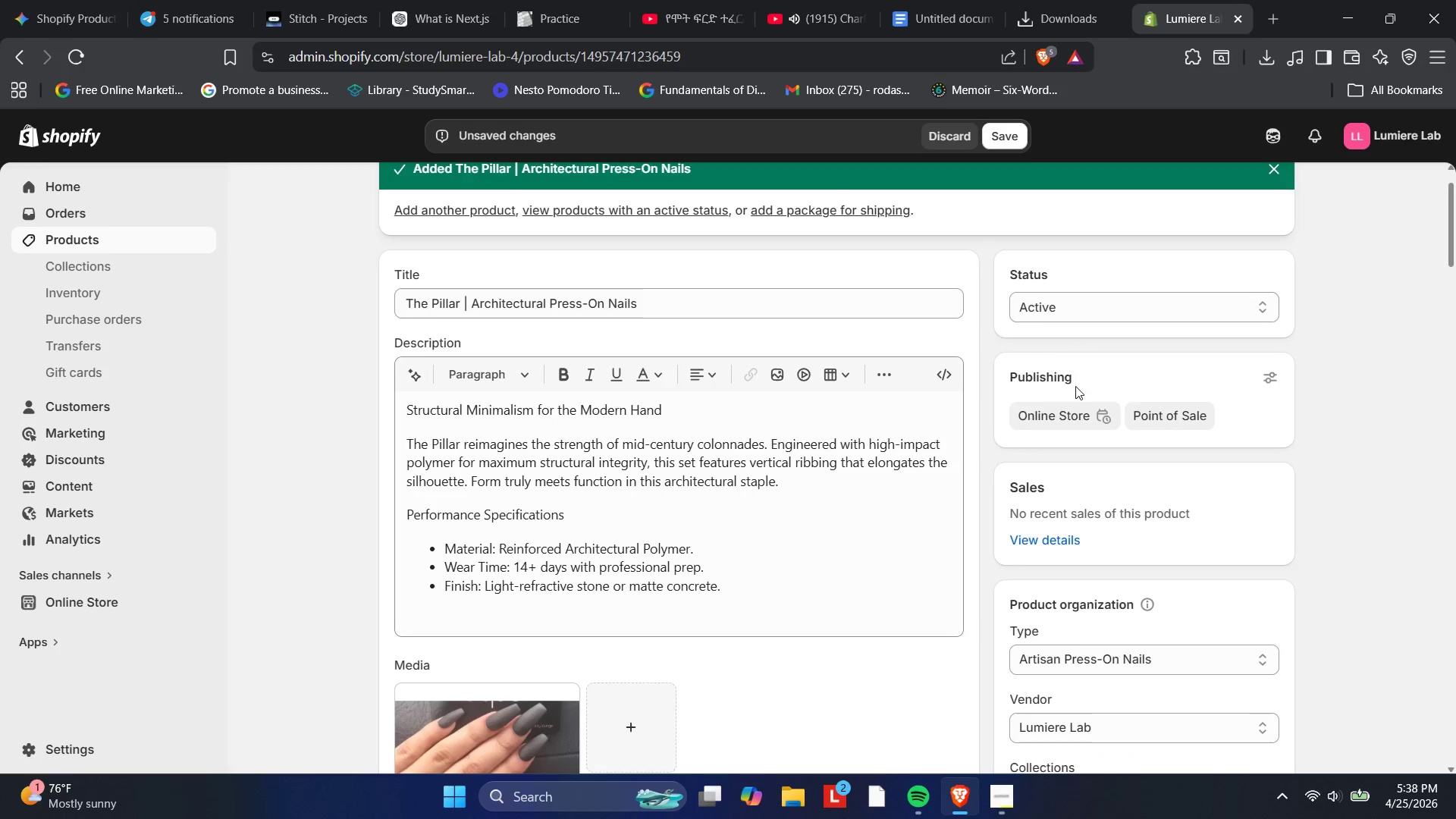 
scroll: coordinate [822, 462], scroll_direction: down, amount: 8.0
 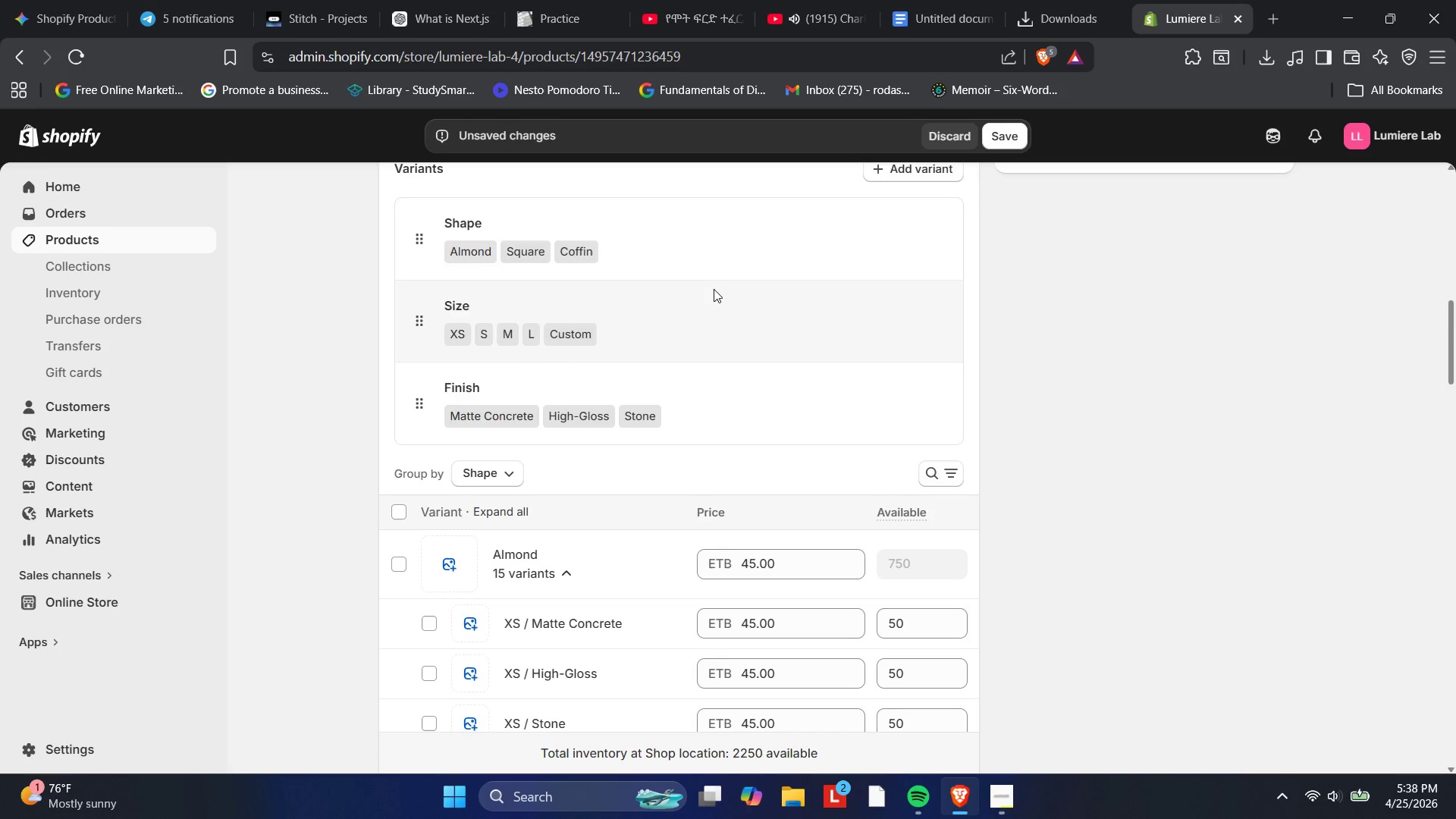 
wait(18.72)
 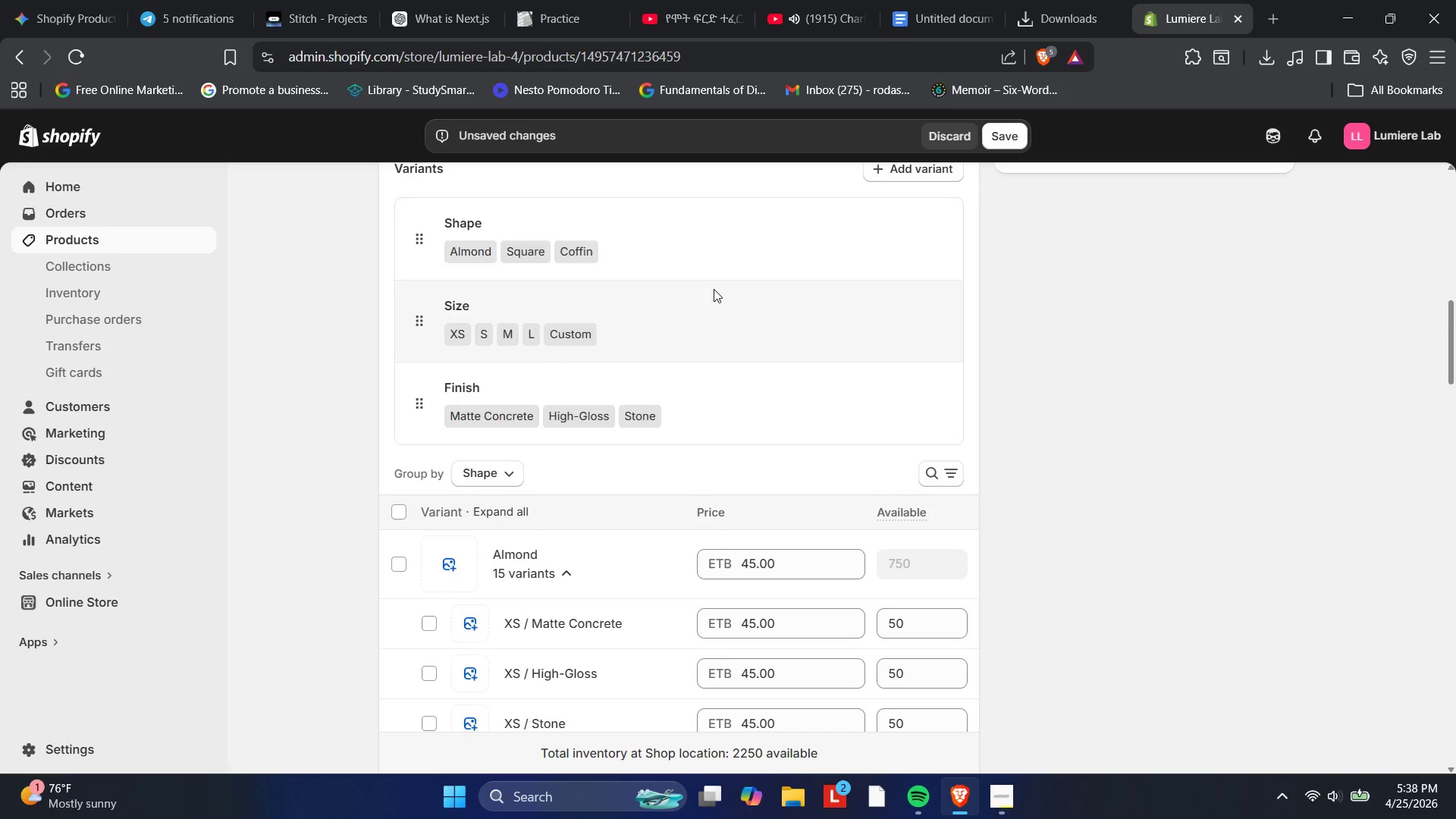 
scroll: coordinate [714, 289], scroll_direction: up, amount: 1.0
 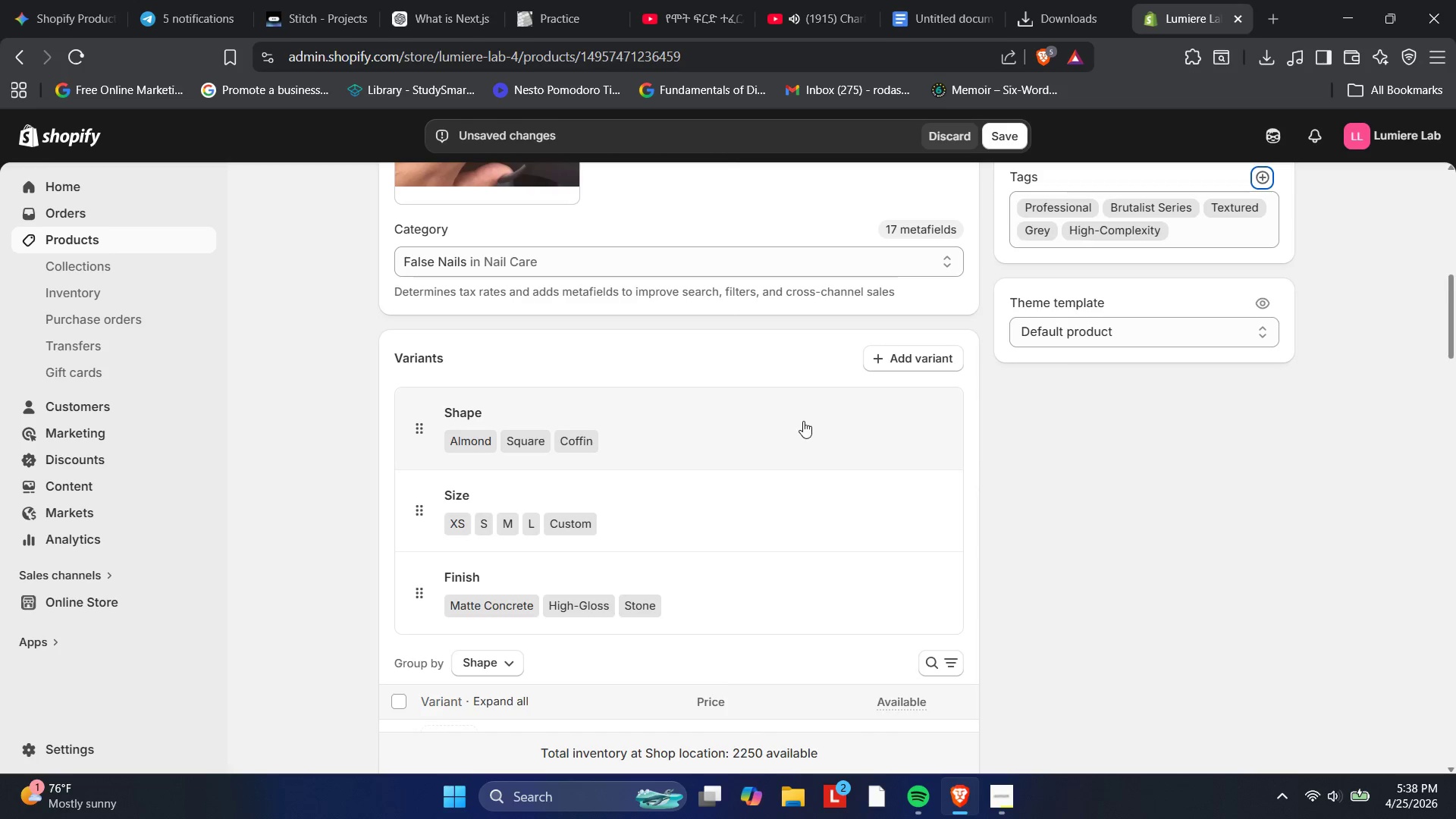 
scroll: coordinate [793, 423], scroll_direction: down, amount: 6.0
 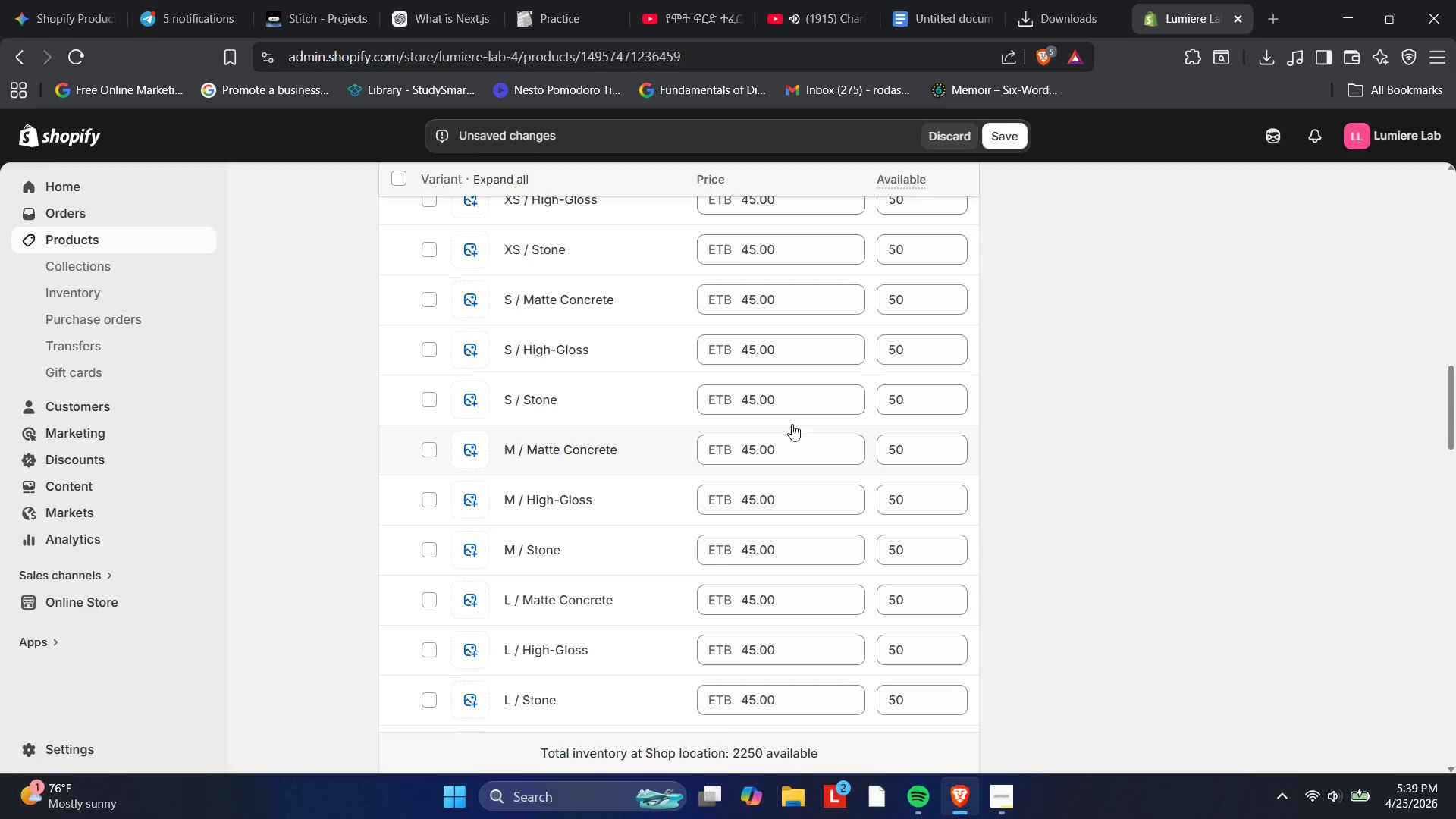 
scroll: coordinate [789, 409], scroll_direction: up, amount: 9.0
 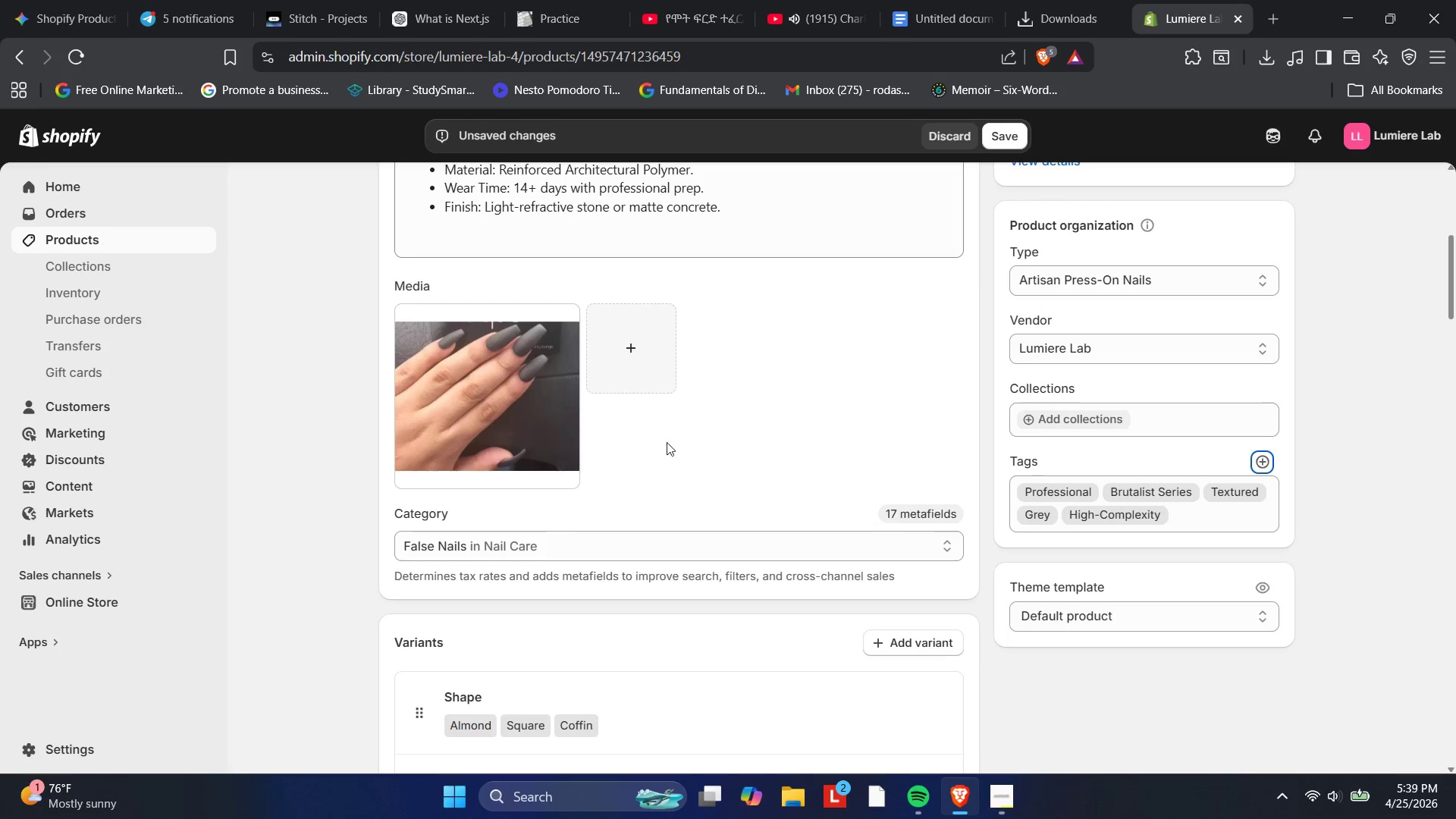 
left_click([479, 382])
 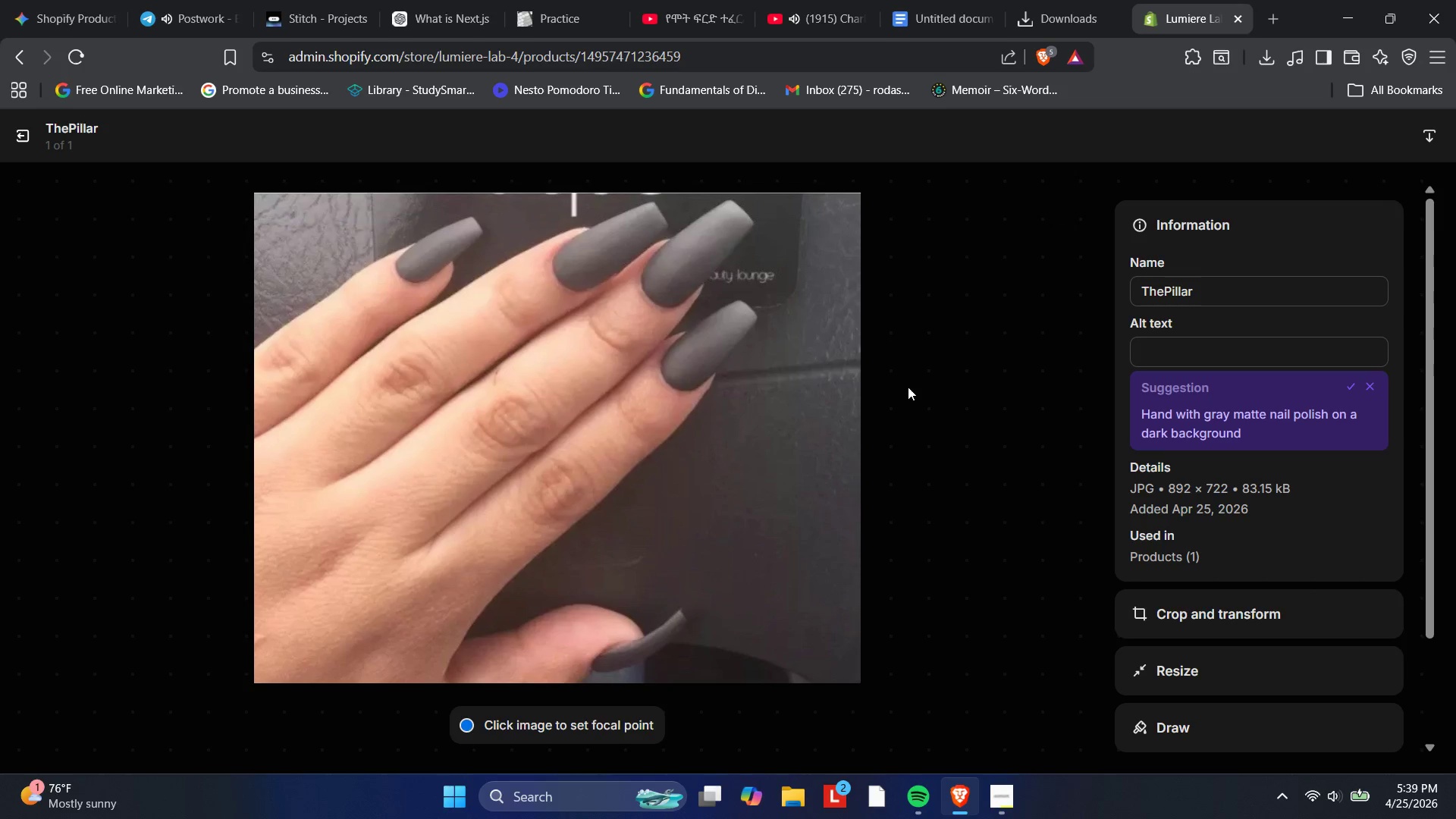 
wait(26.25)
 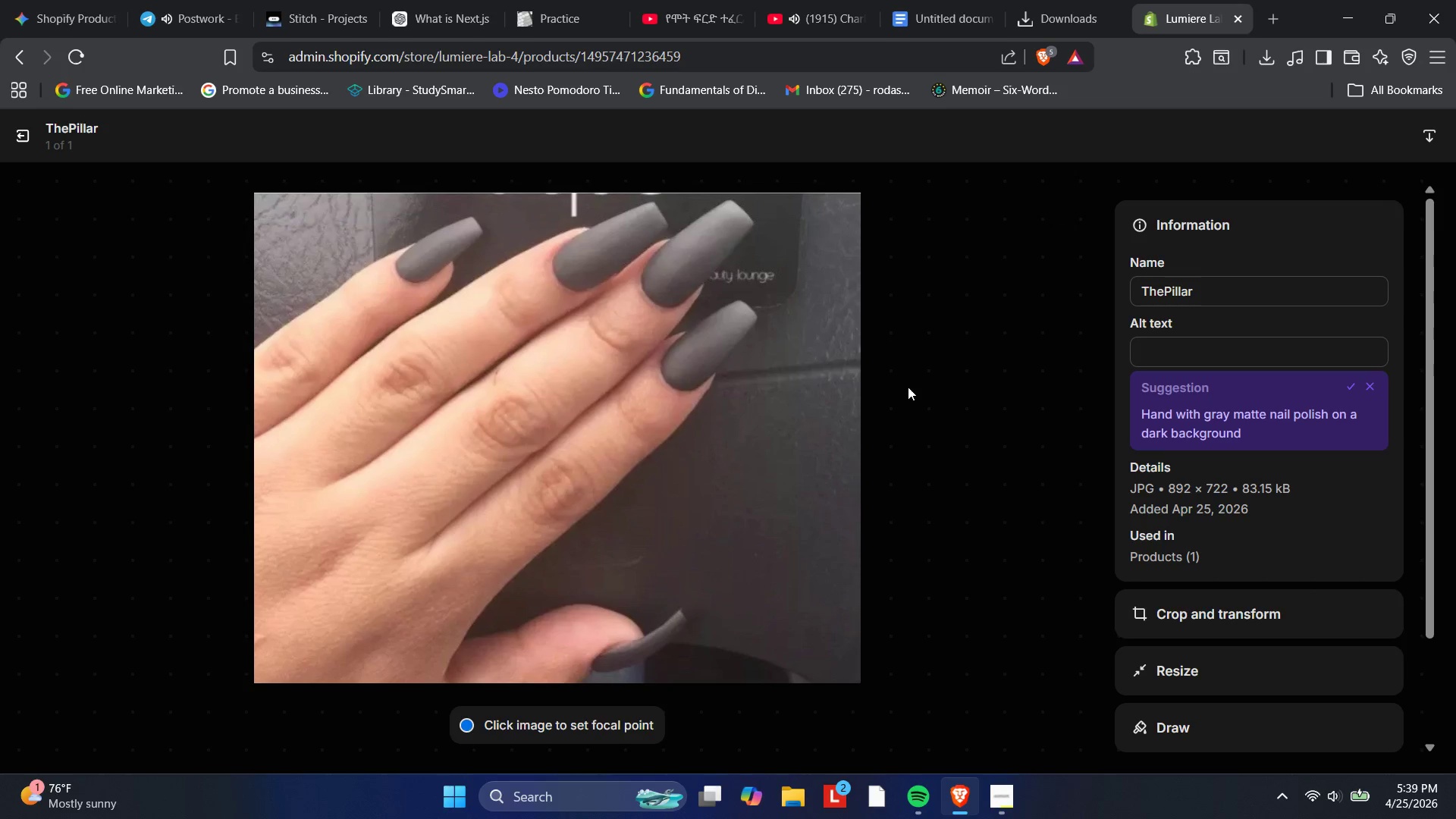 
left_click([1210, 348])
 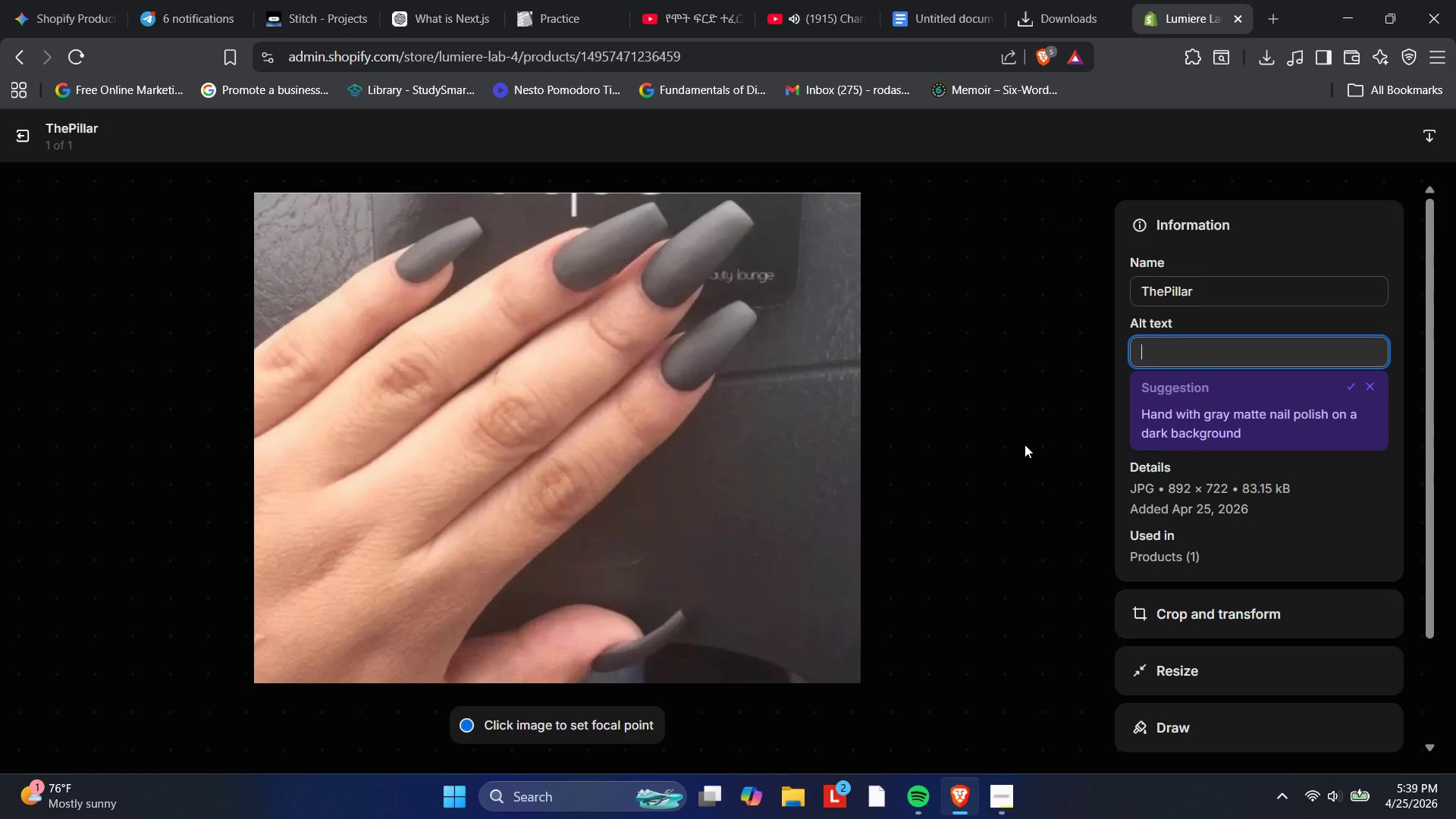 
key(Tab)
 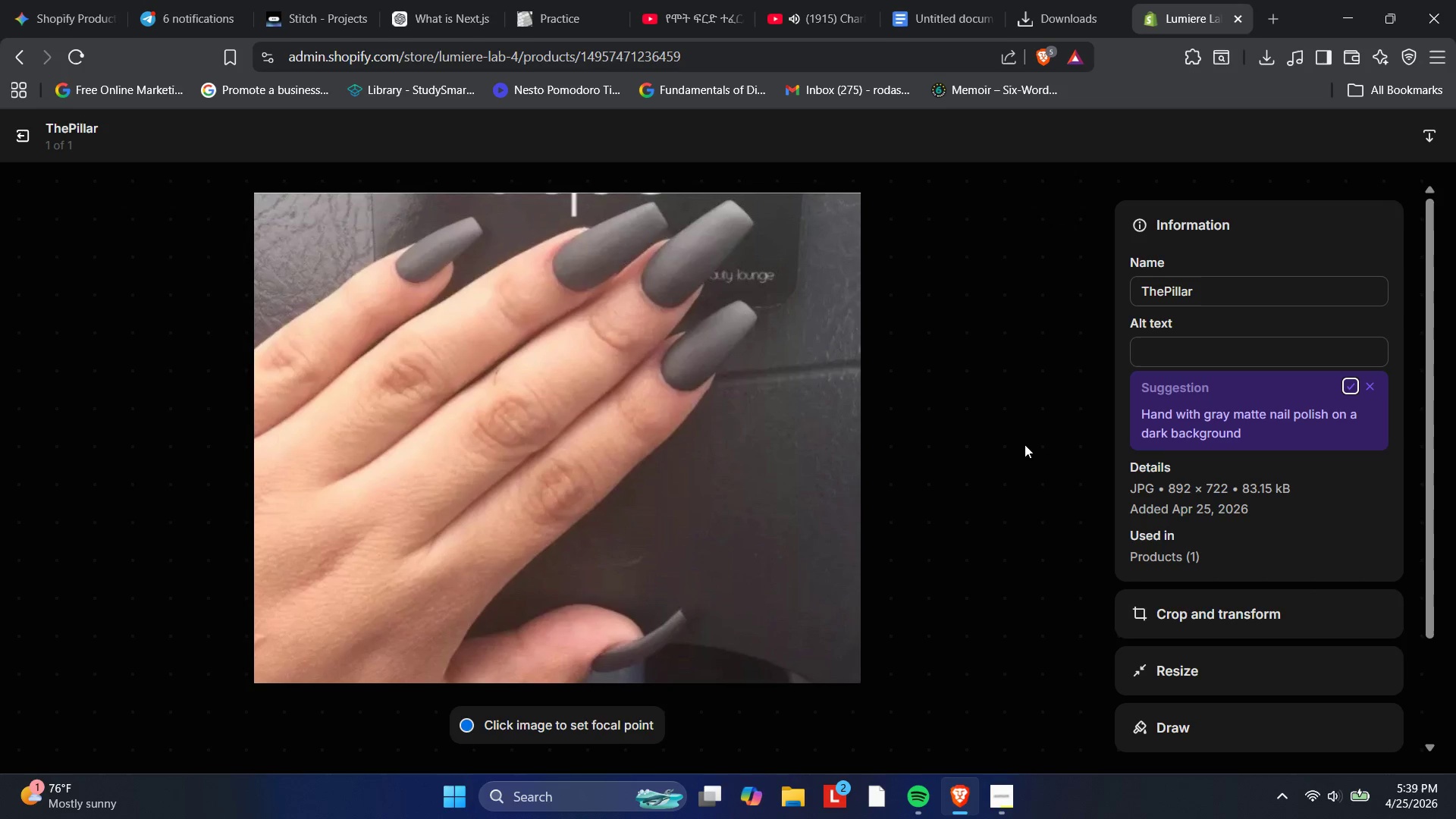 
key(M)
 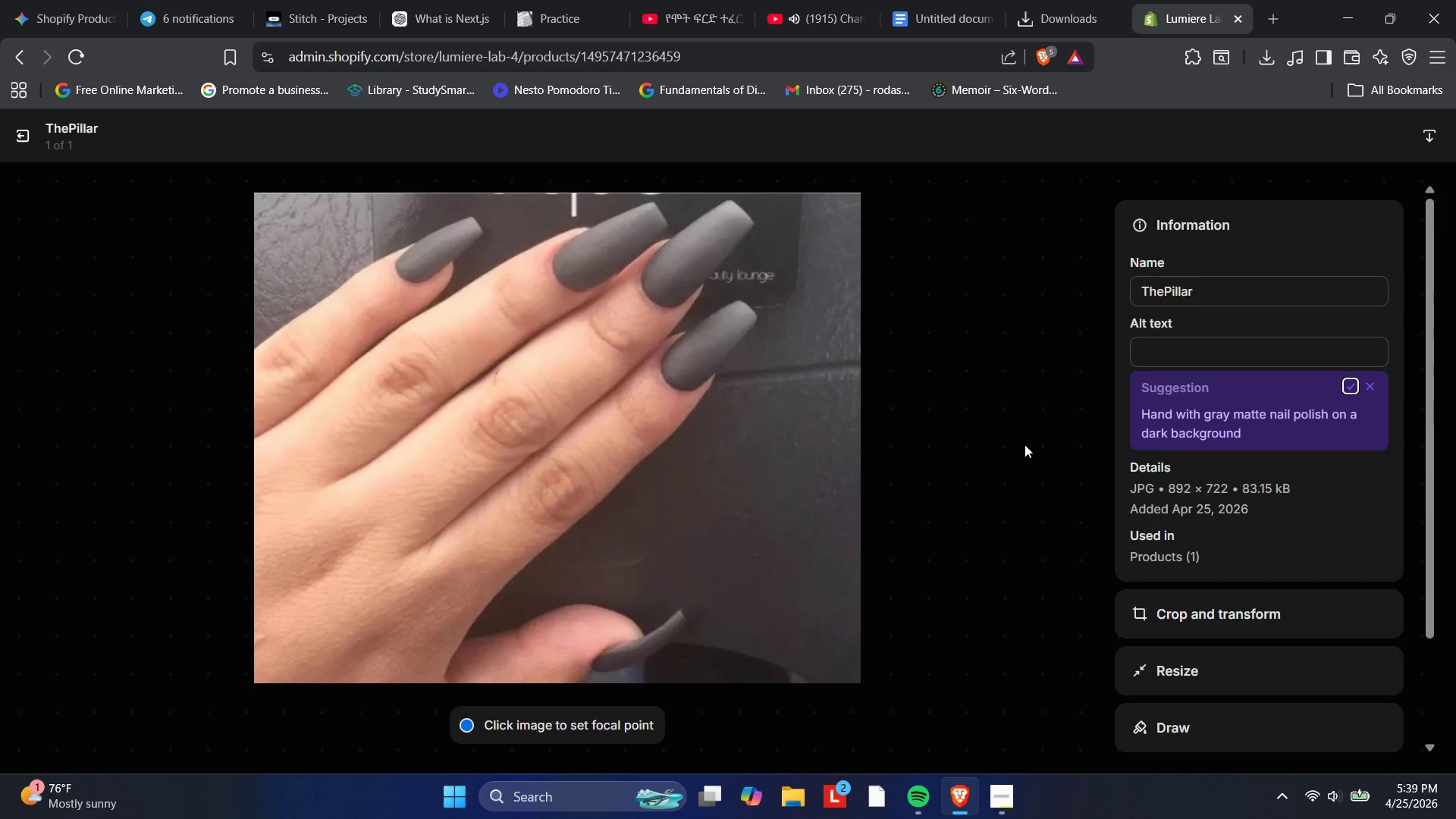 
key(CapsLock)
 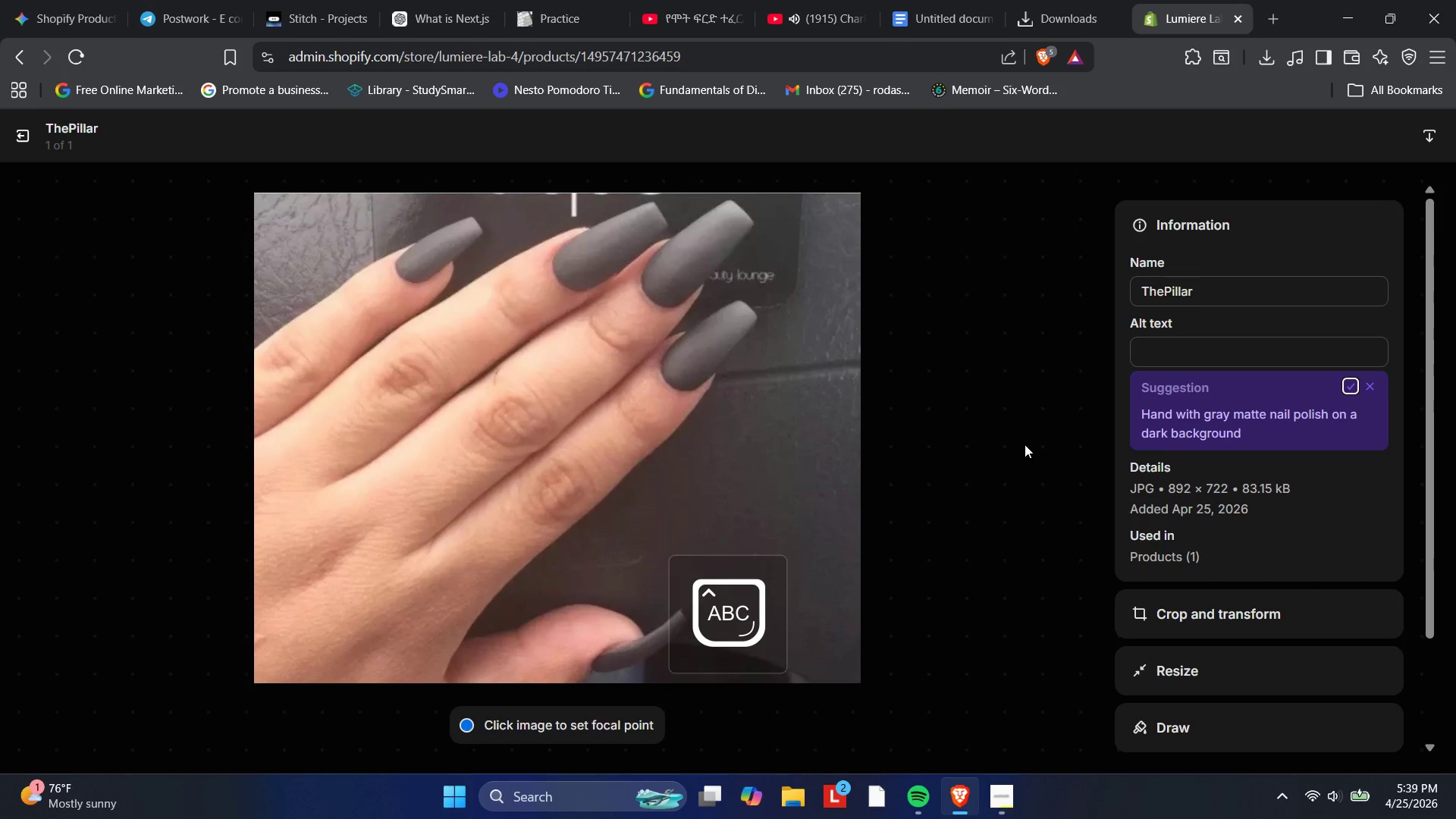 
key(Backspace)
 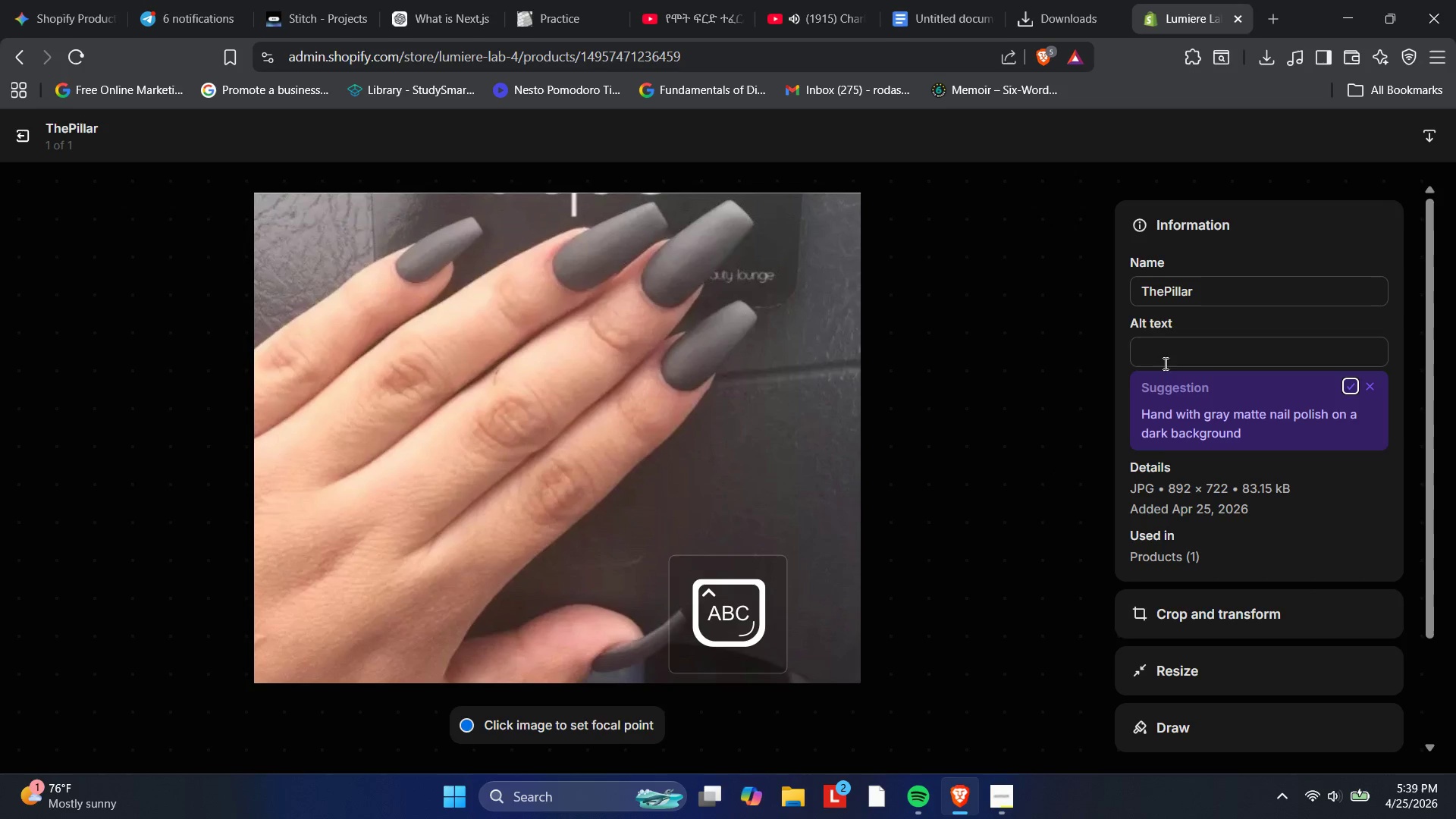 
left_click([1173, 358])
 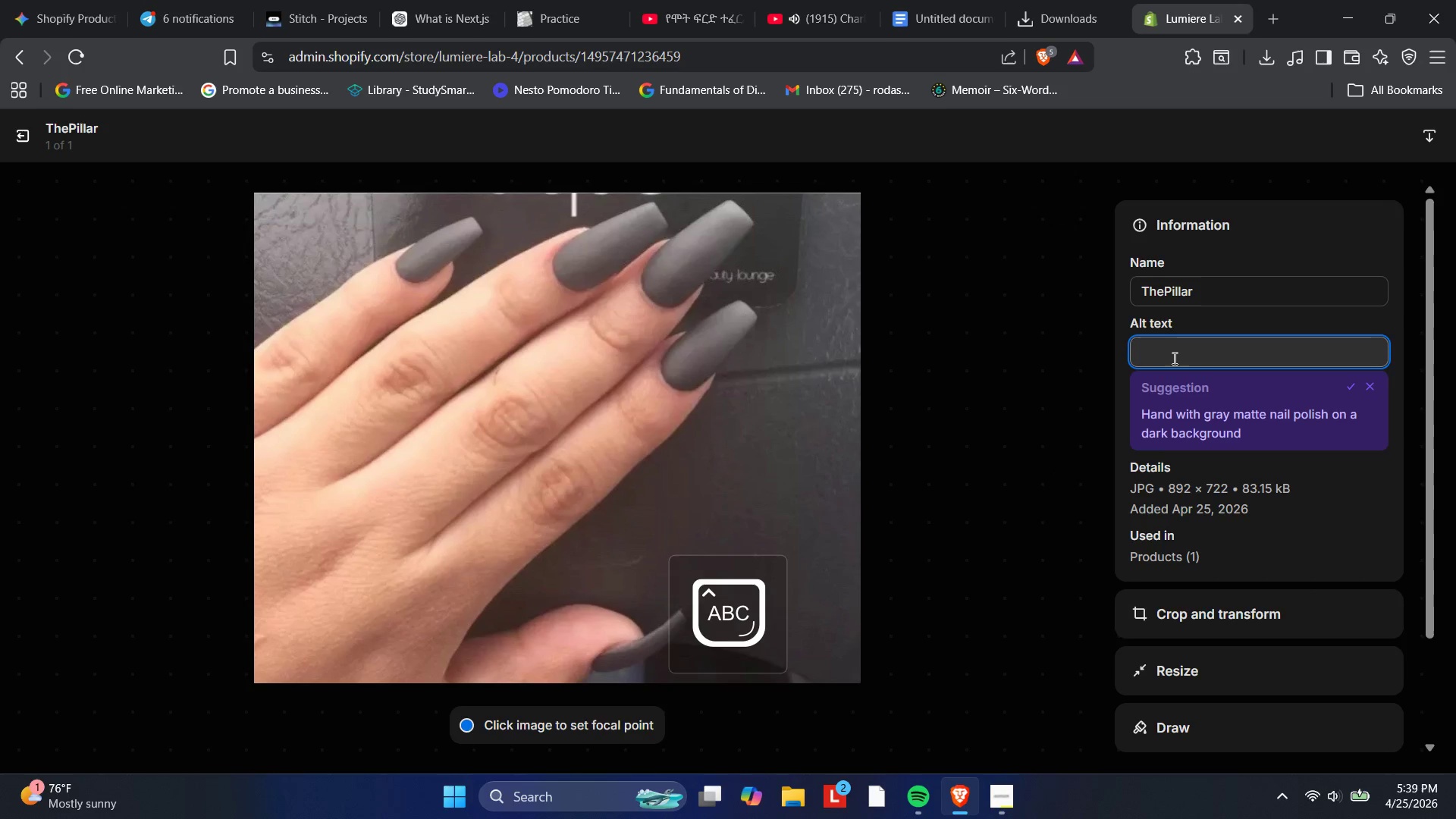 
type(Matte concrete finish press-on naik)
key(Backspace)
type(ls in an elongated architectual shape)
 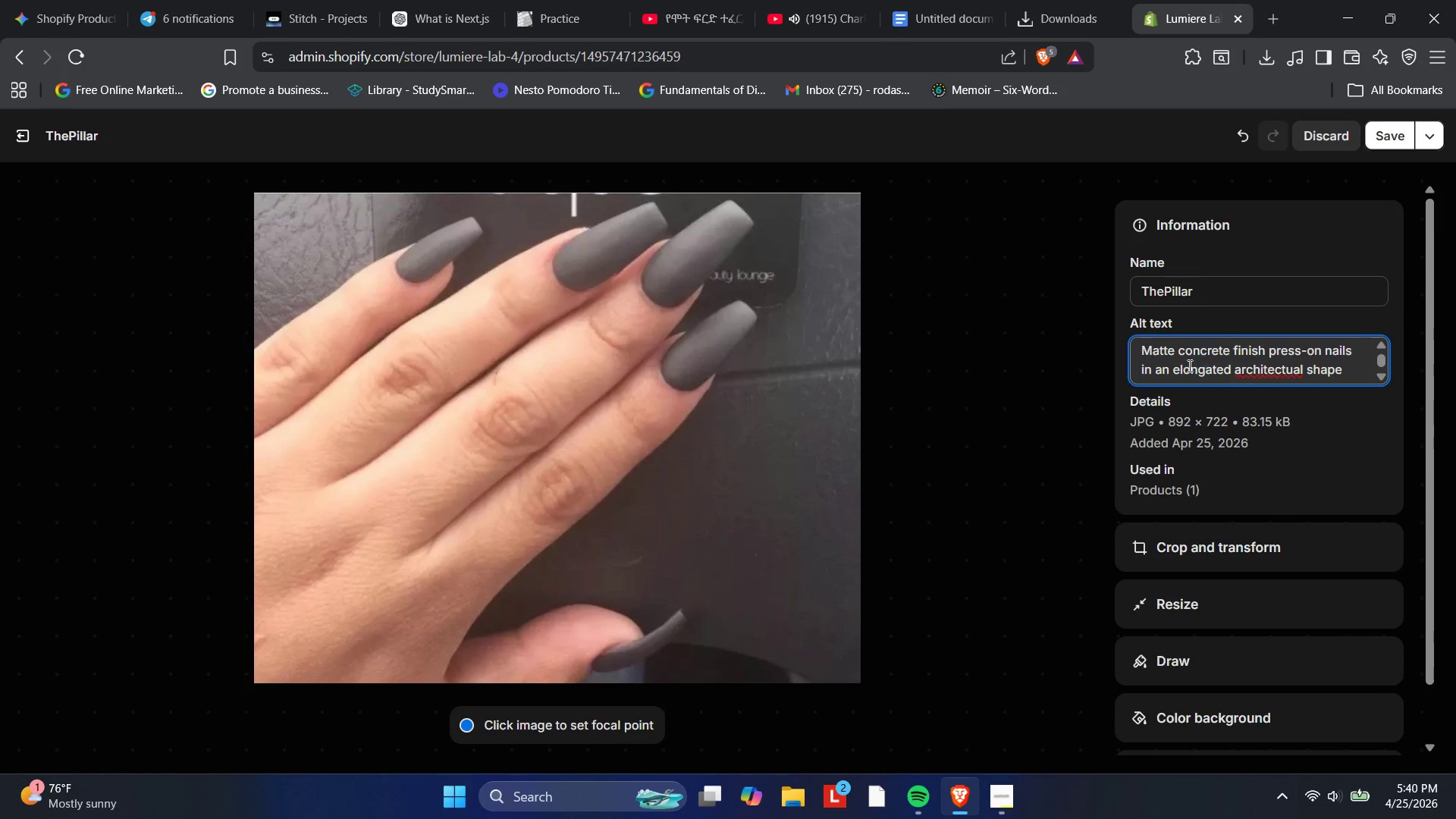 
left_click([1271, 365])
 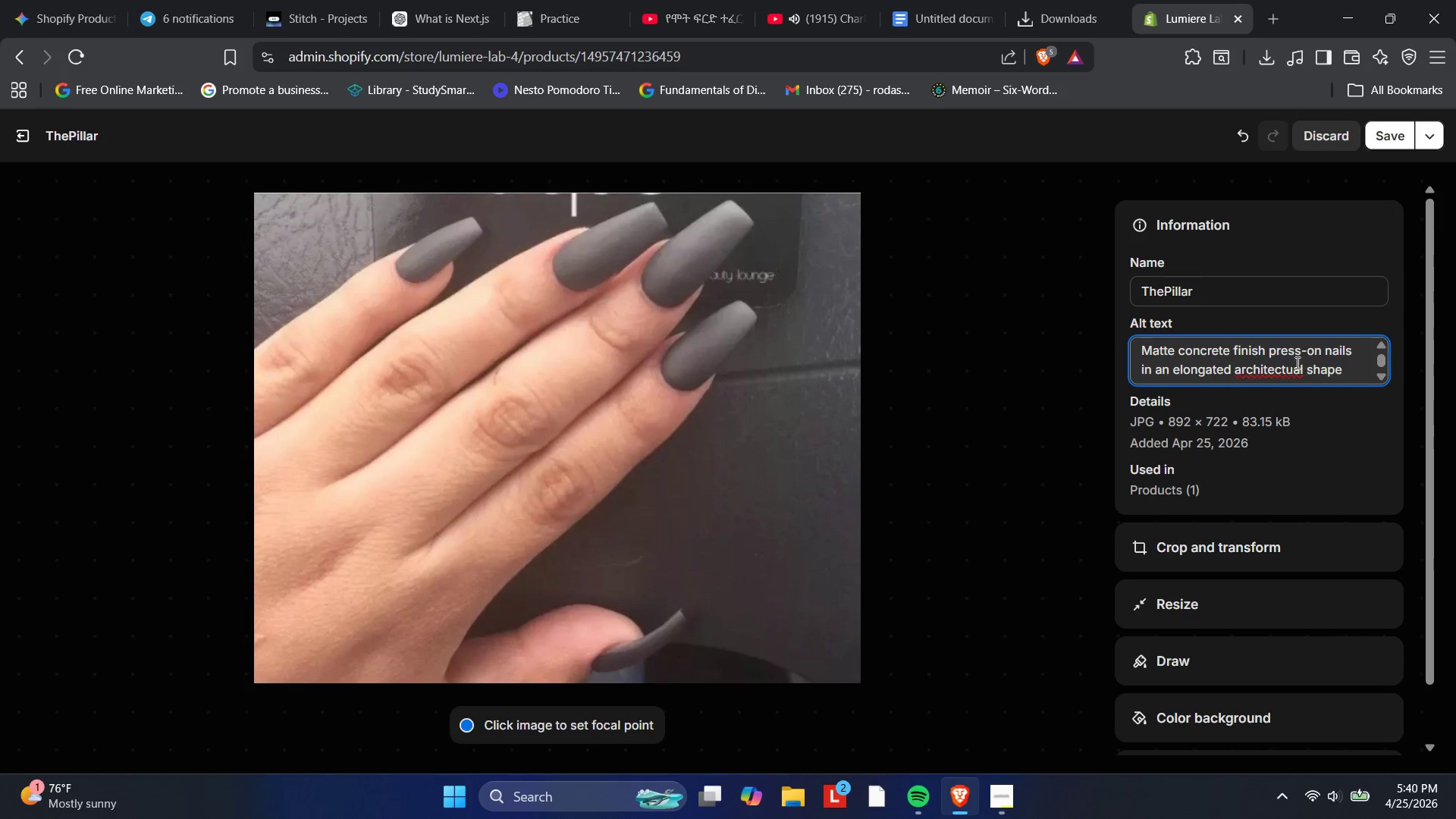 
wait(5.55)
 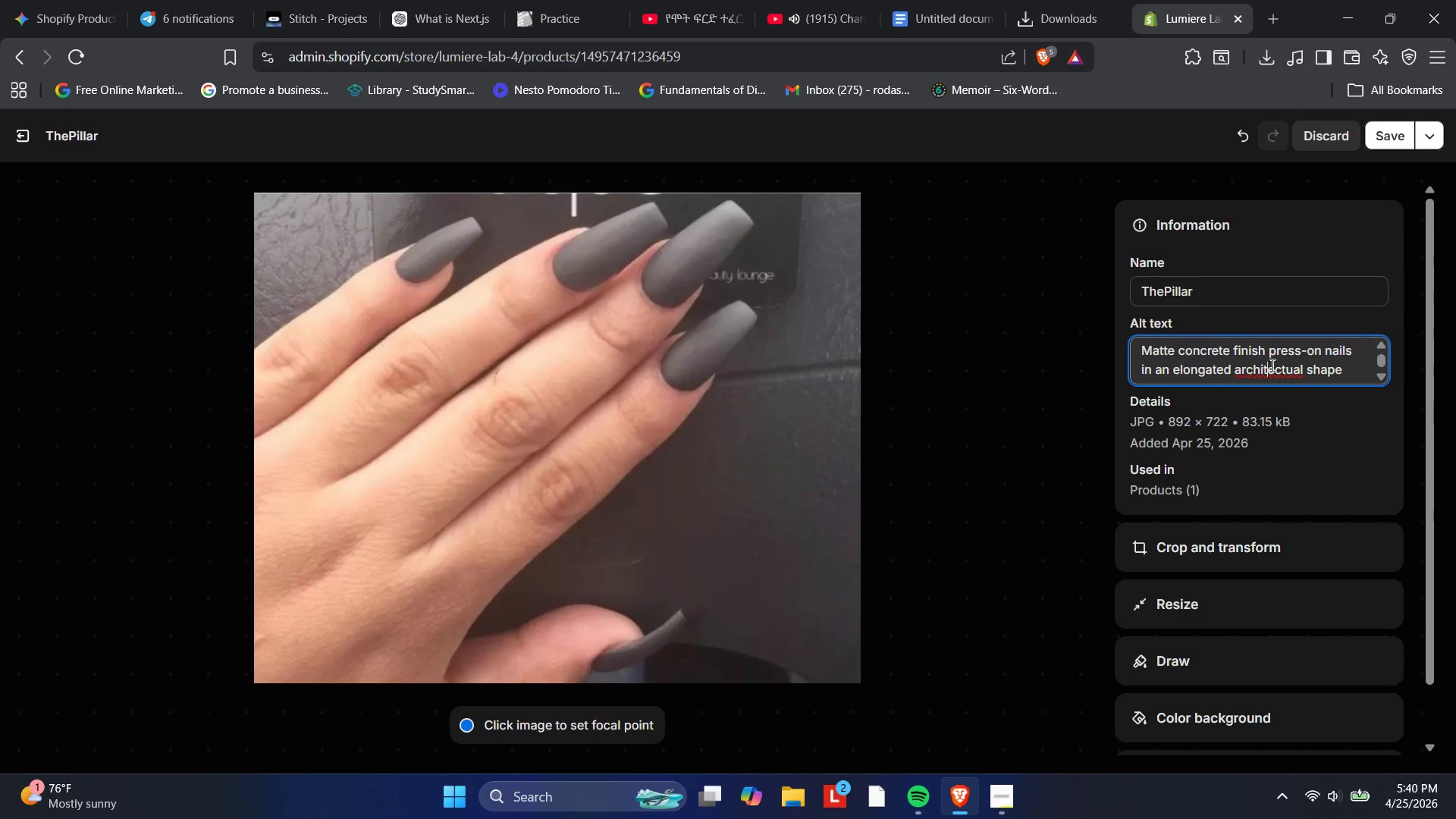 
left_click([1291, 369])
 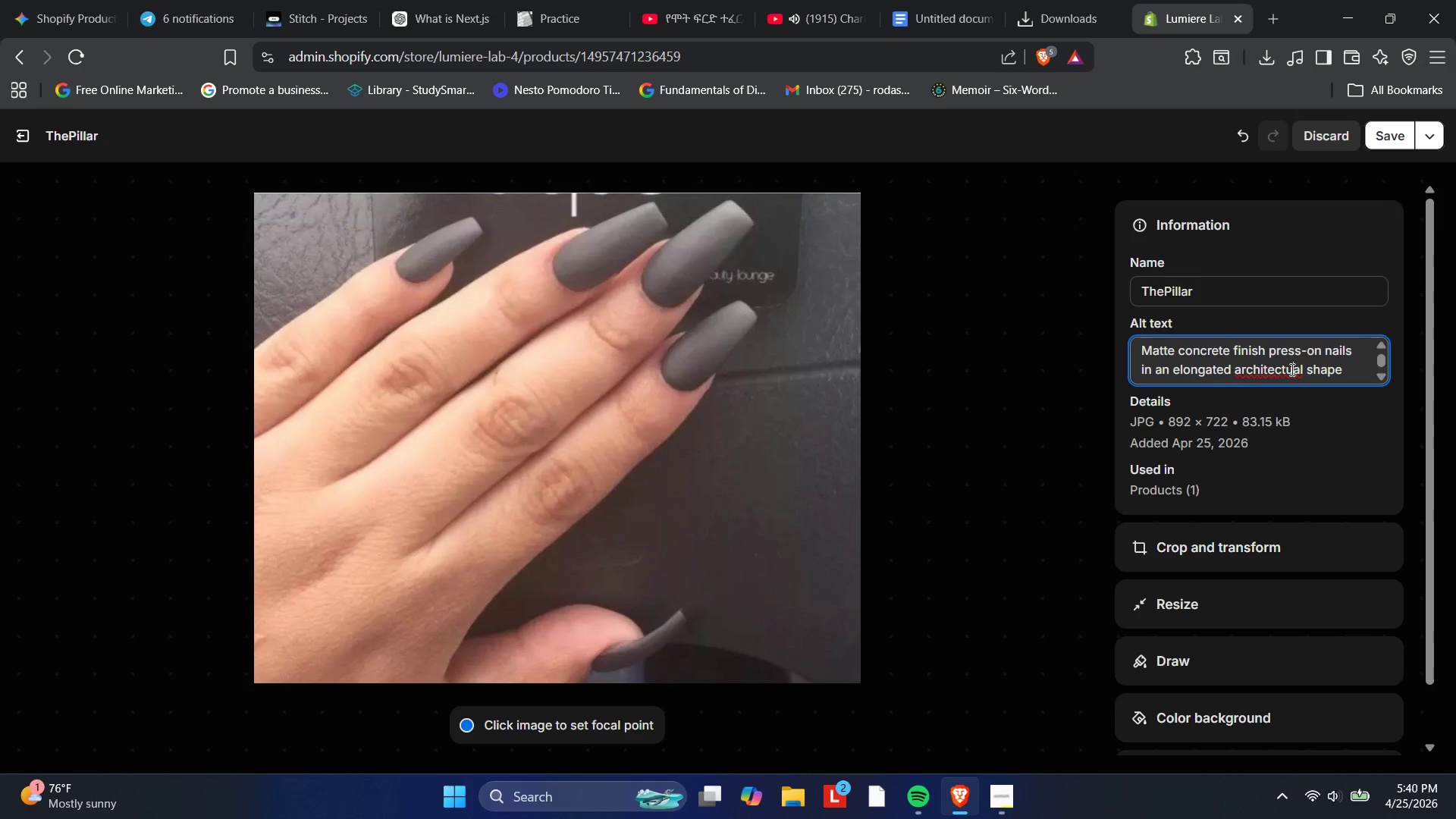 
key(R)
 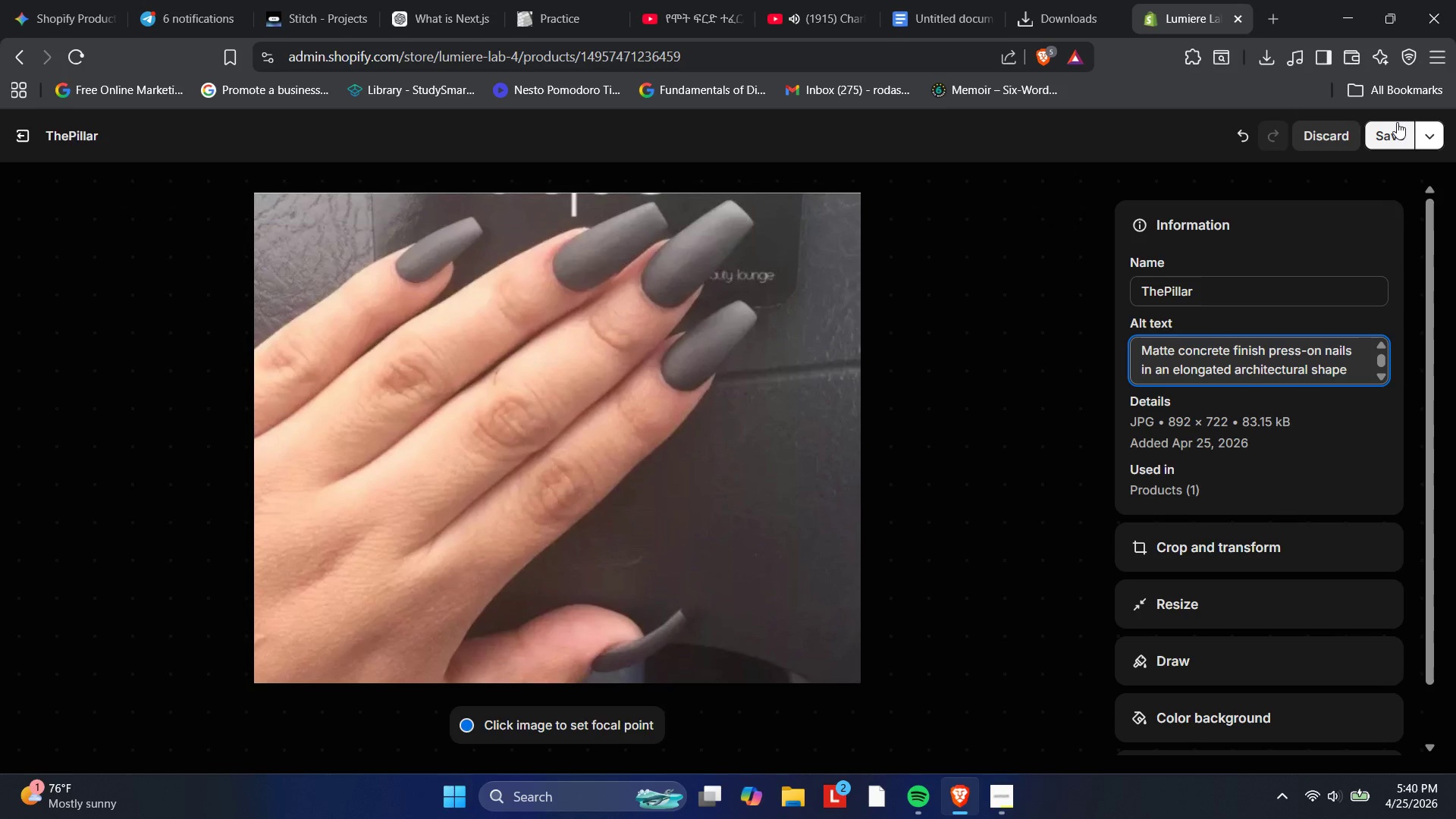 
left_click([1397, 130])
 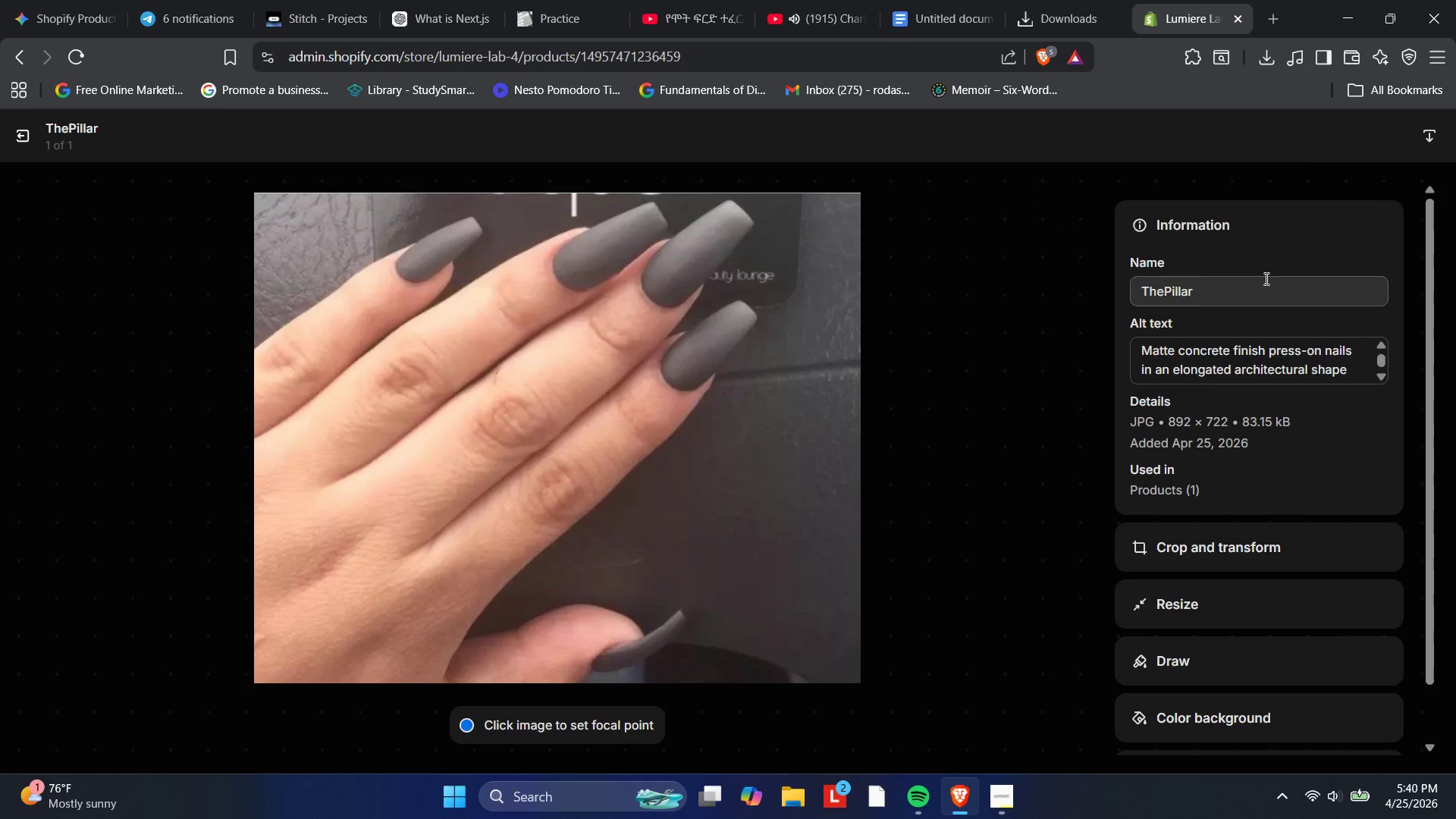 
left_click([1093, 215])
 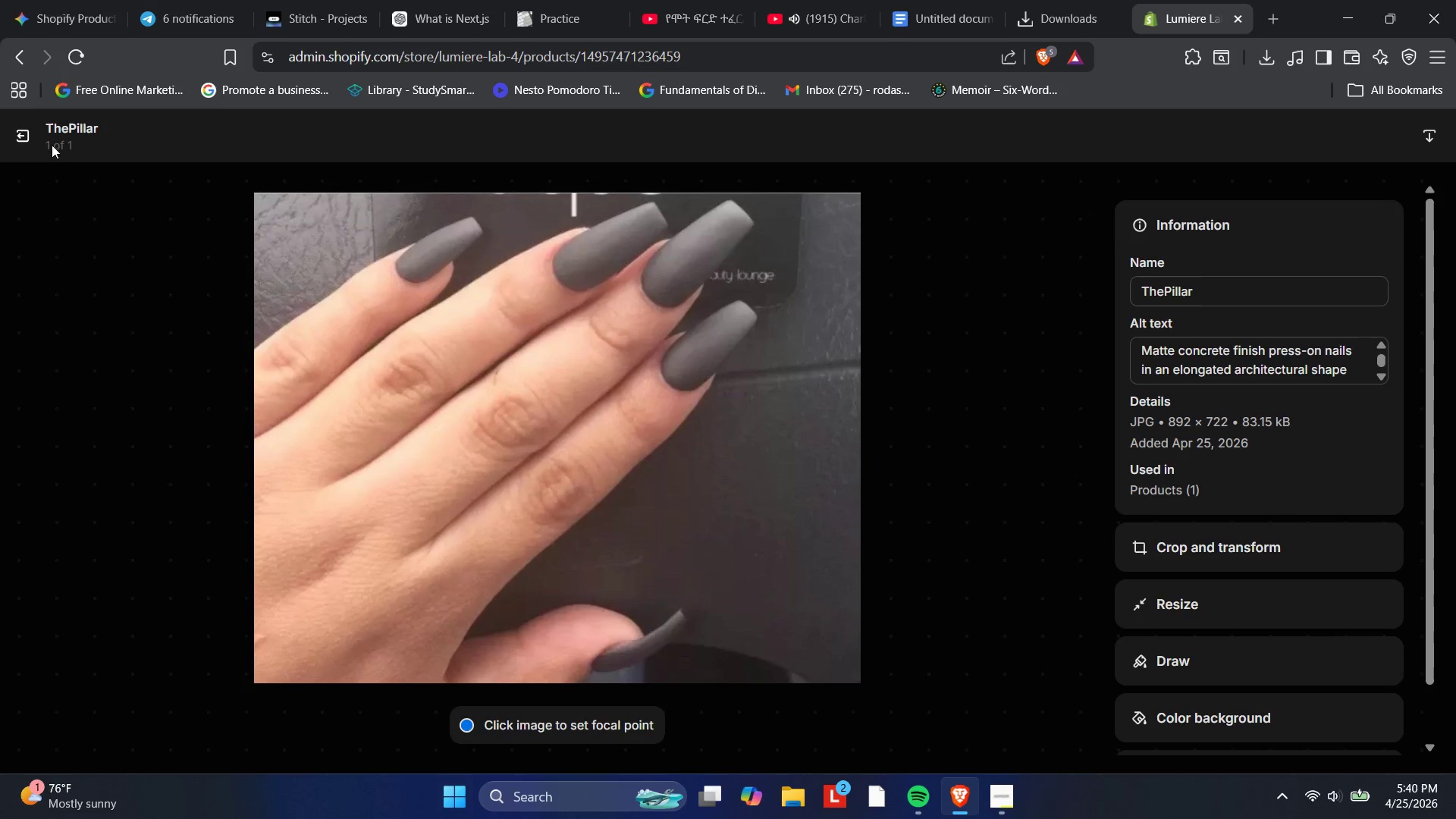 
left_click_drag(start_coordinate=[39, 133], to_coordinate=[7, 129])
 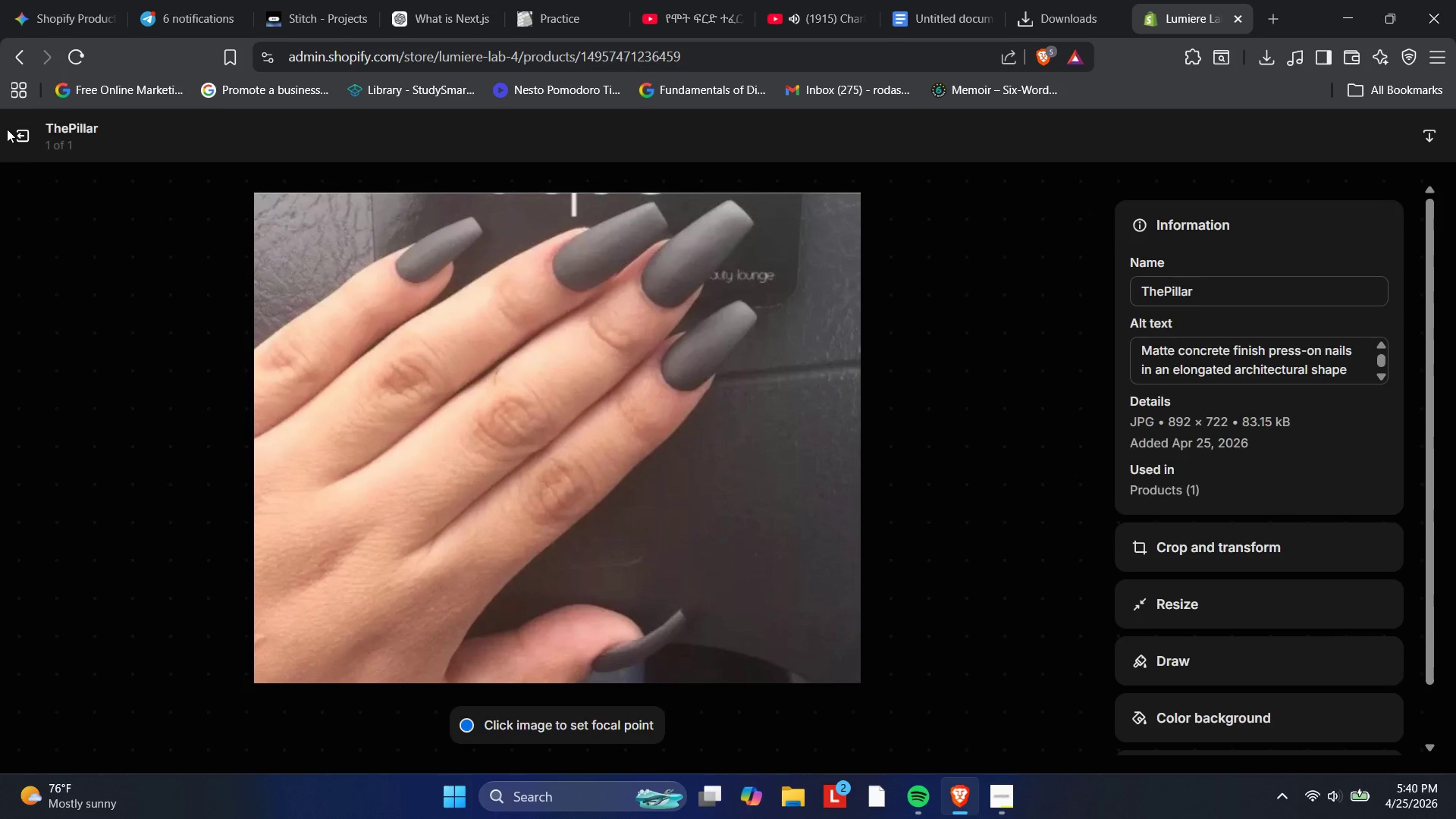 
left_click([7, 129])
 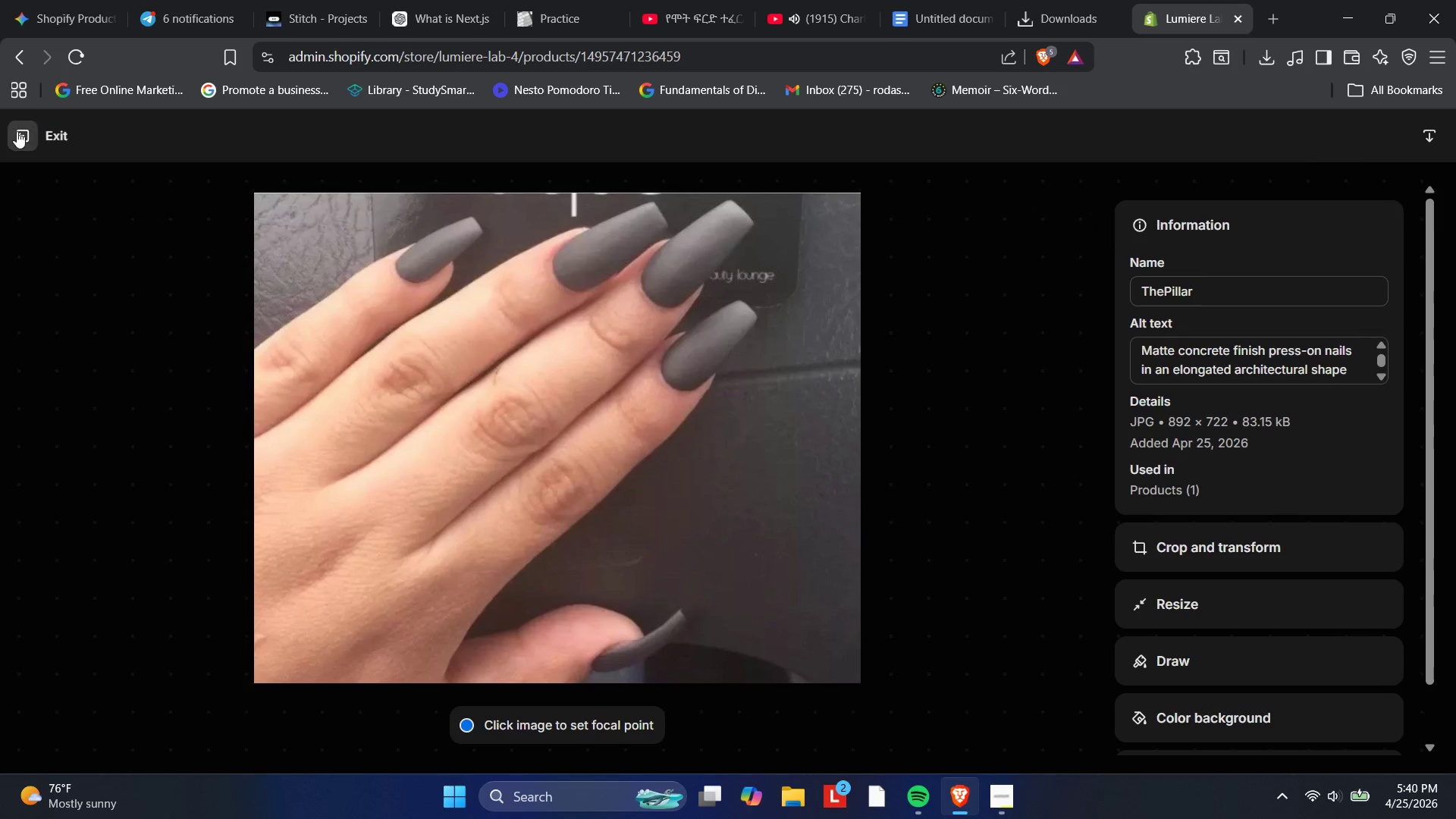 
left_click([17, 131])
 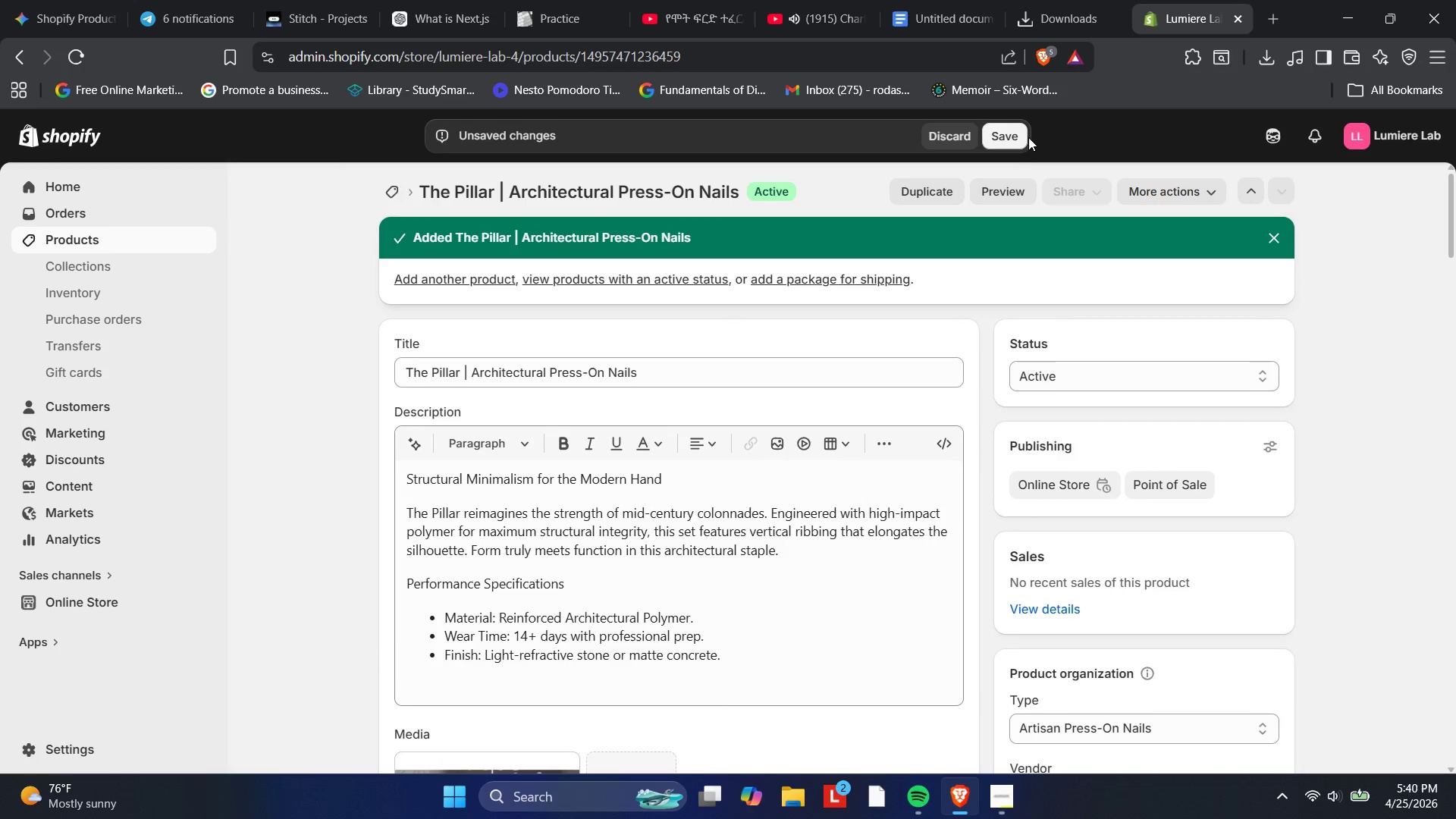 
left_click([1001, 130])
 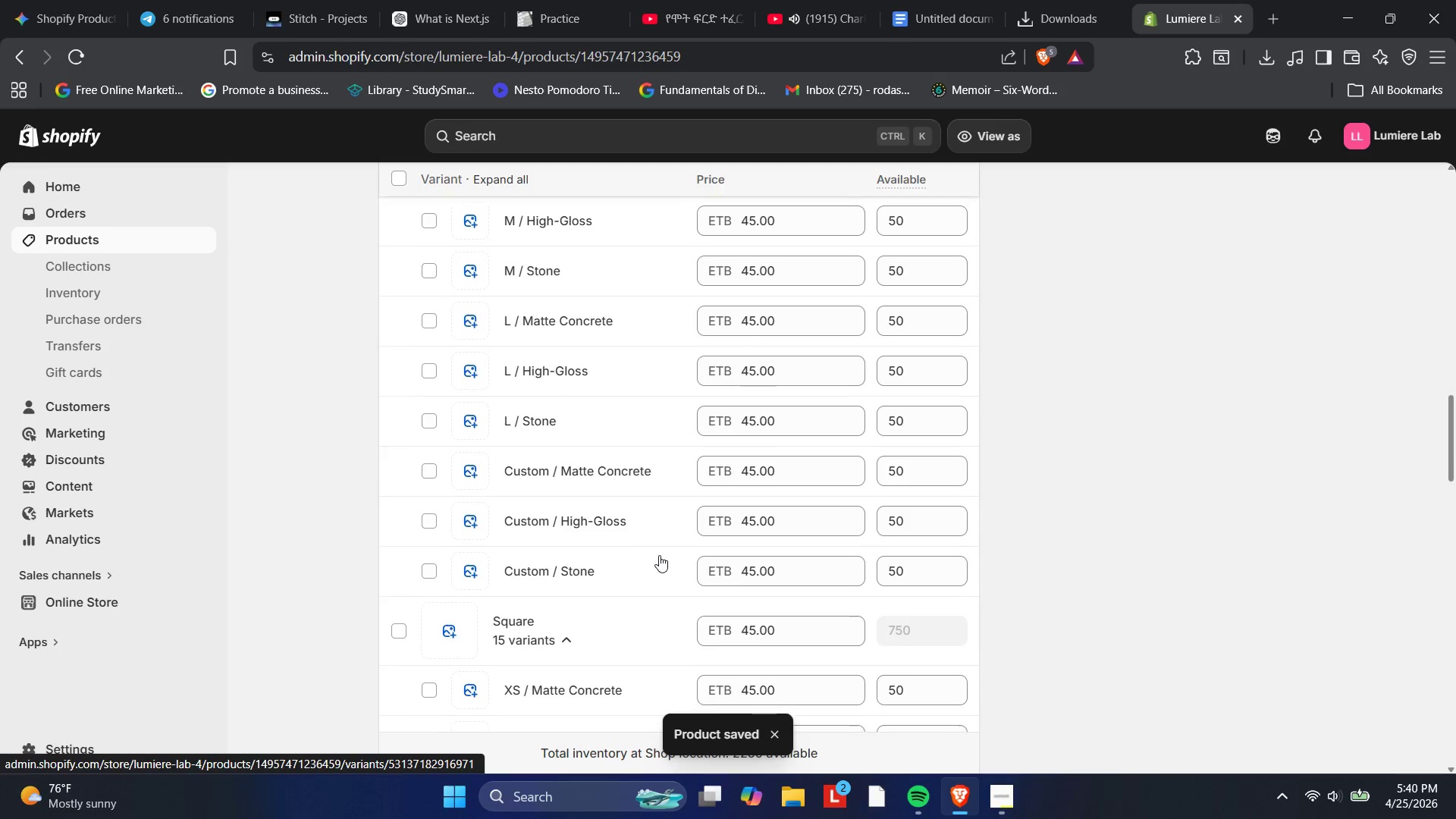 
wait(13.74)
 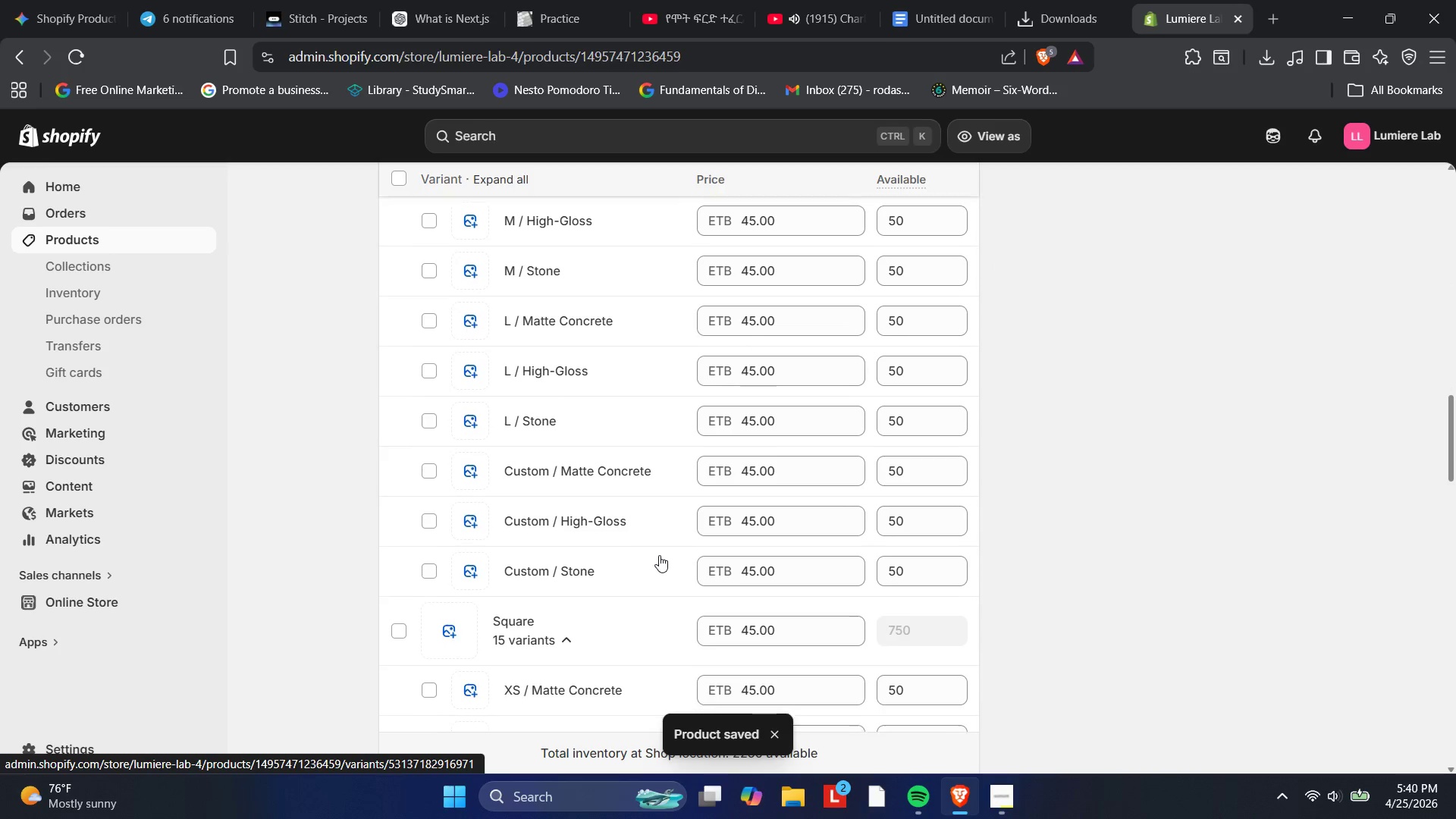 
left_click([91, 238])
 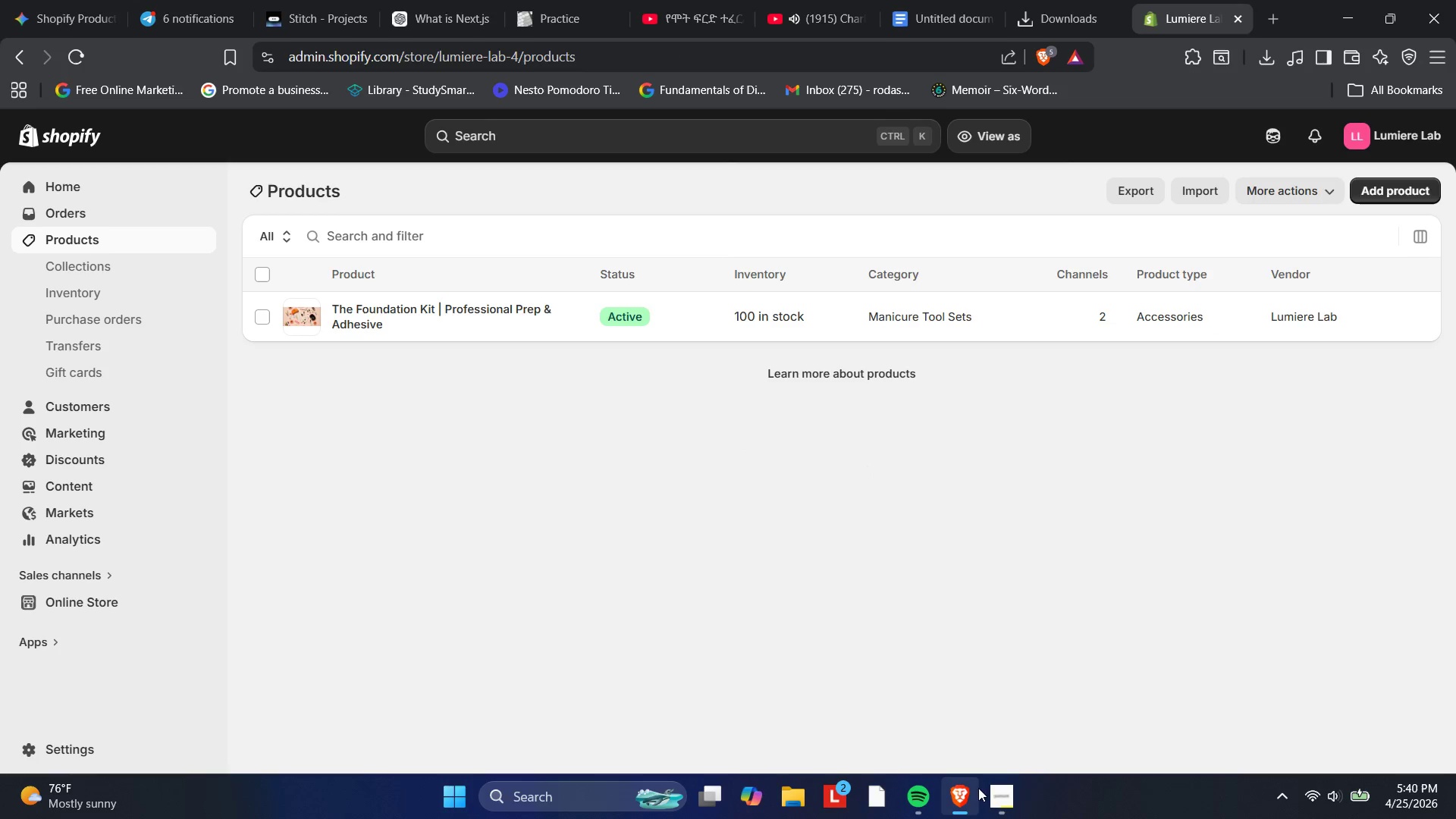 
left_click([1006, 798])